 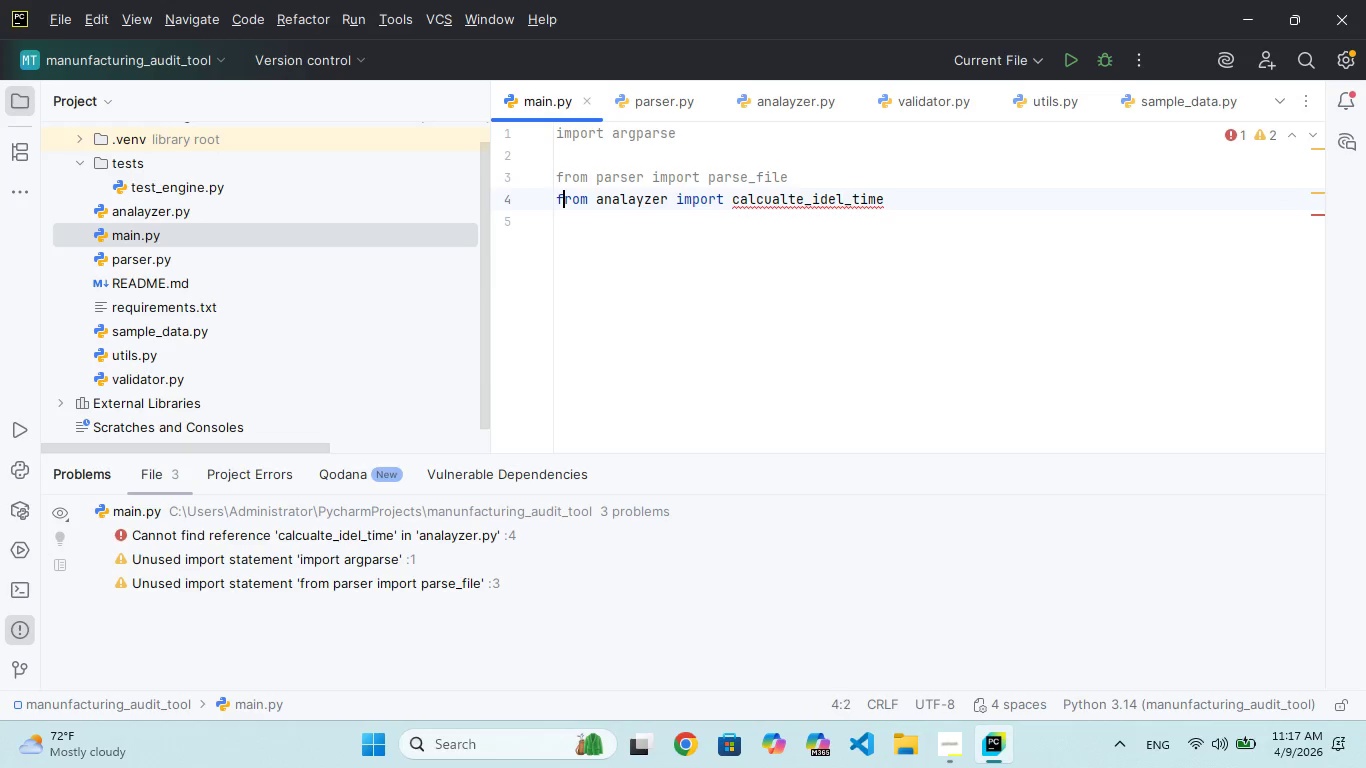 
hold_key(key=ArrowRight, duration=0.31)
 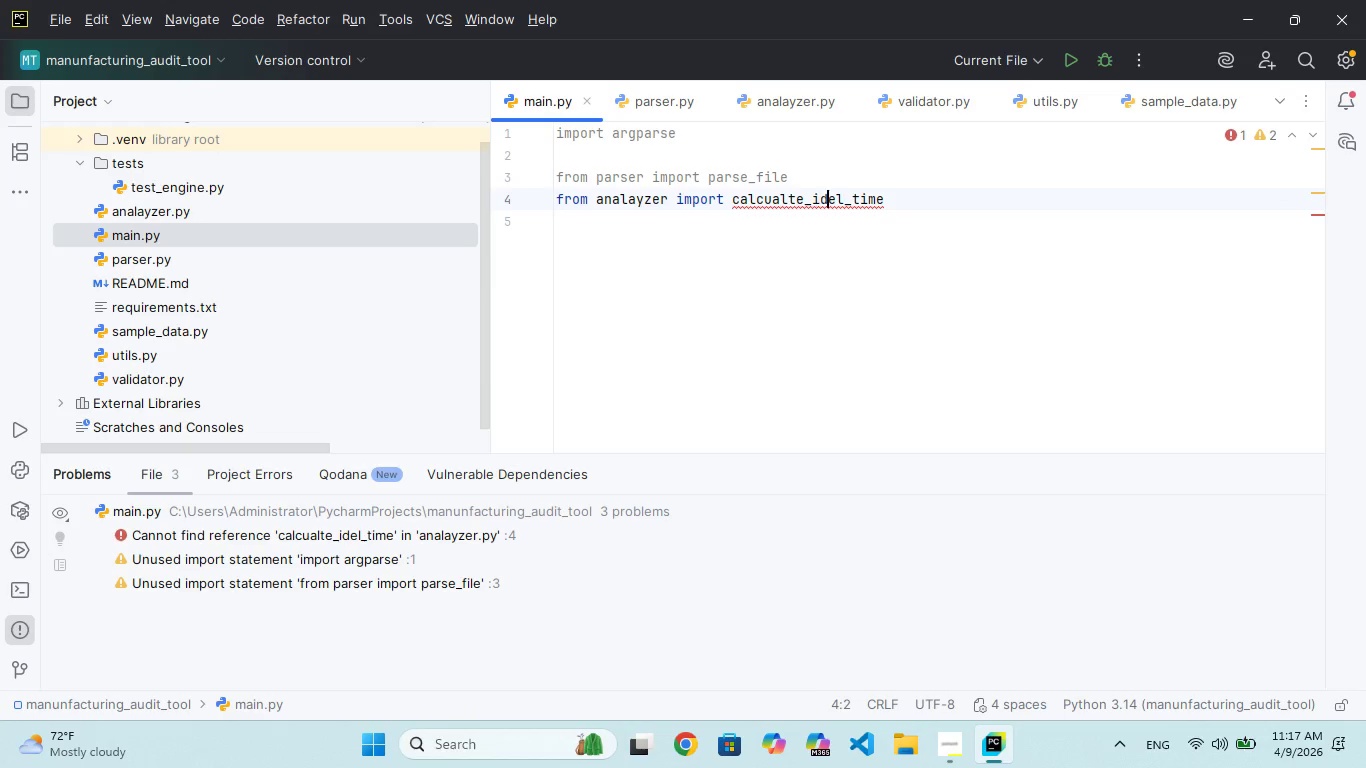 
key(ArrowRight)
 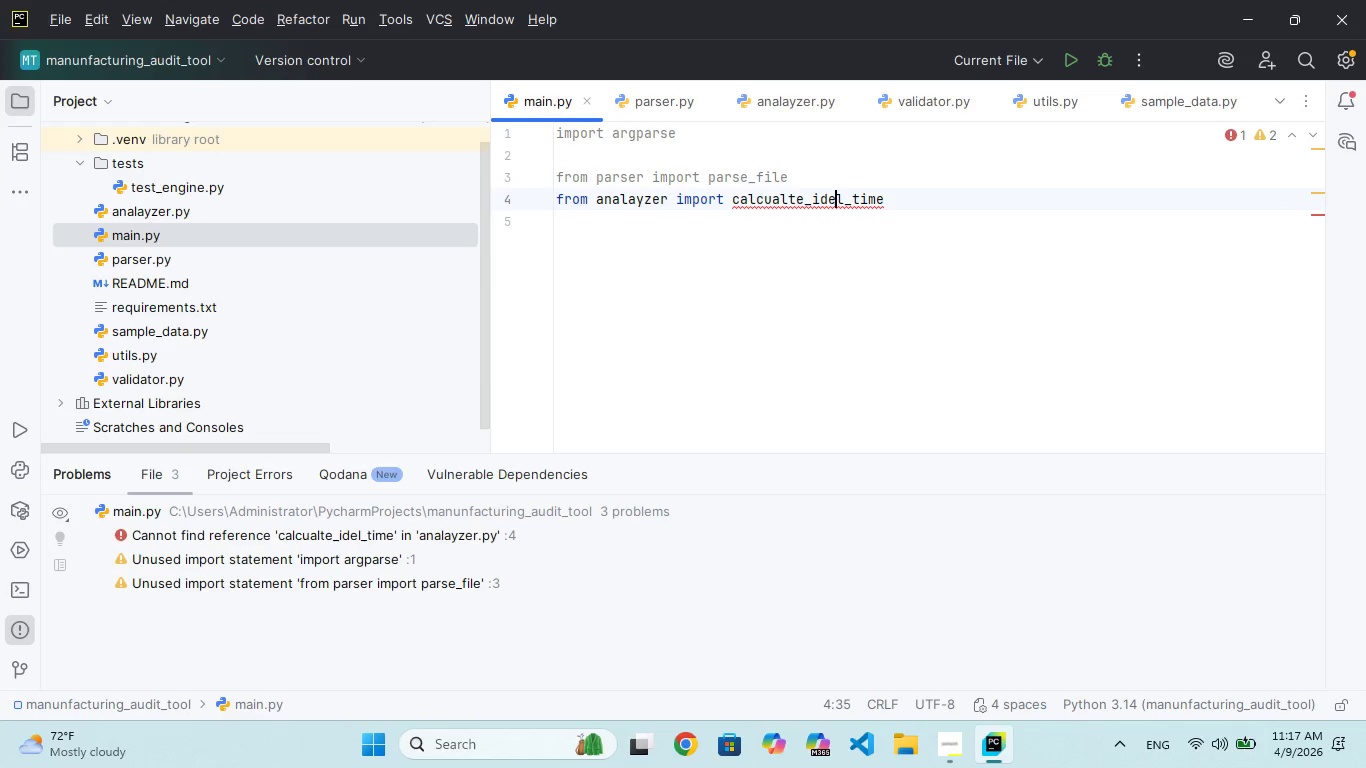 
key(ArrowRight)
 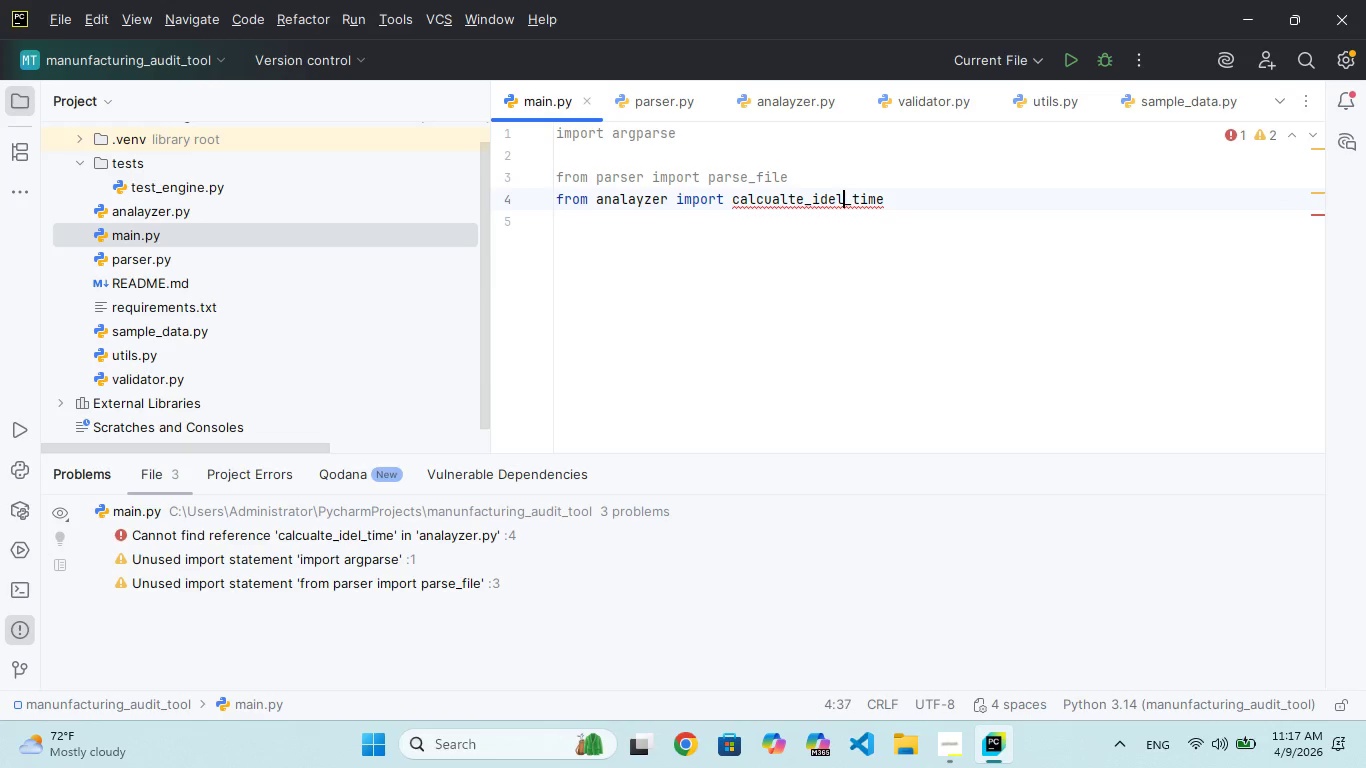 
key(Backspace)
key(Backspace)
type(le)
 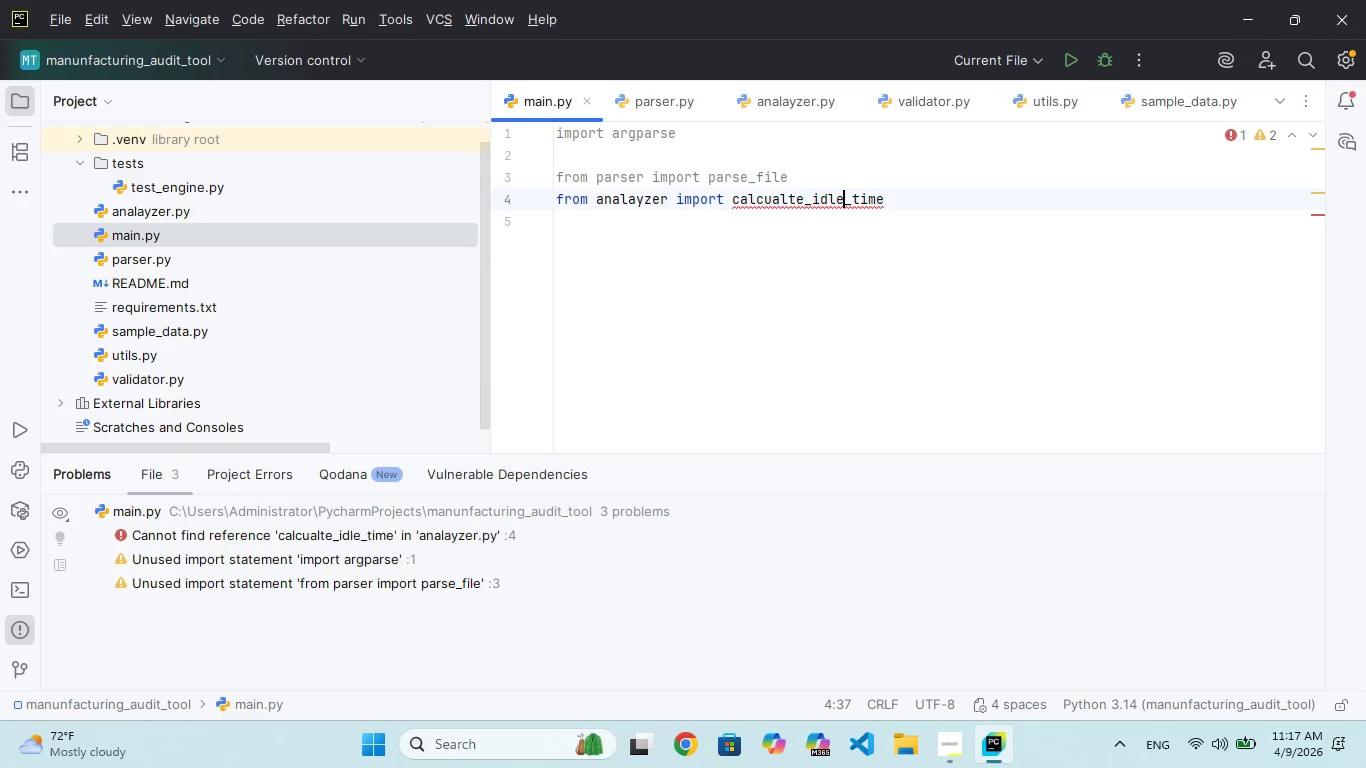 
hold_key(key=ArrowRight, duration=0.64)
 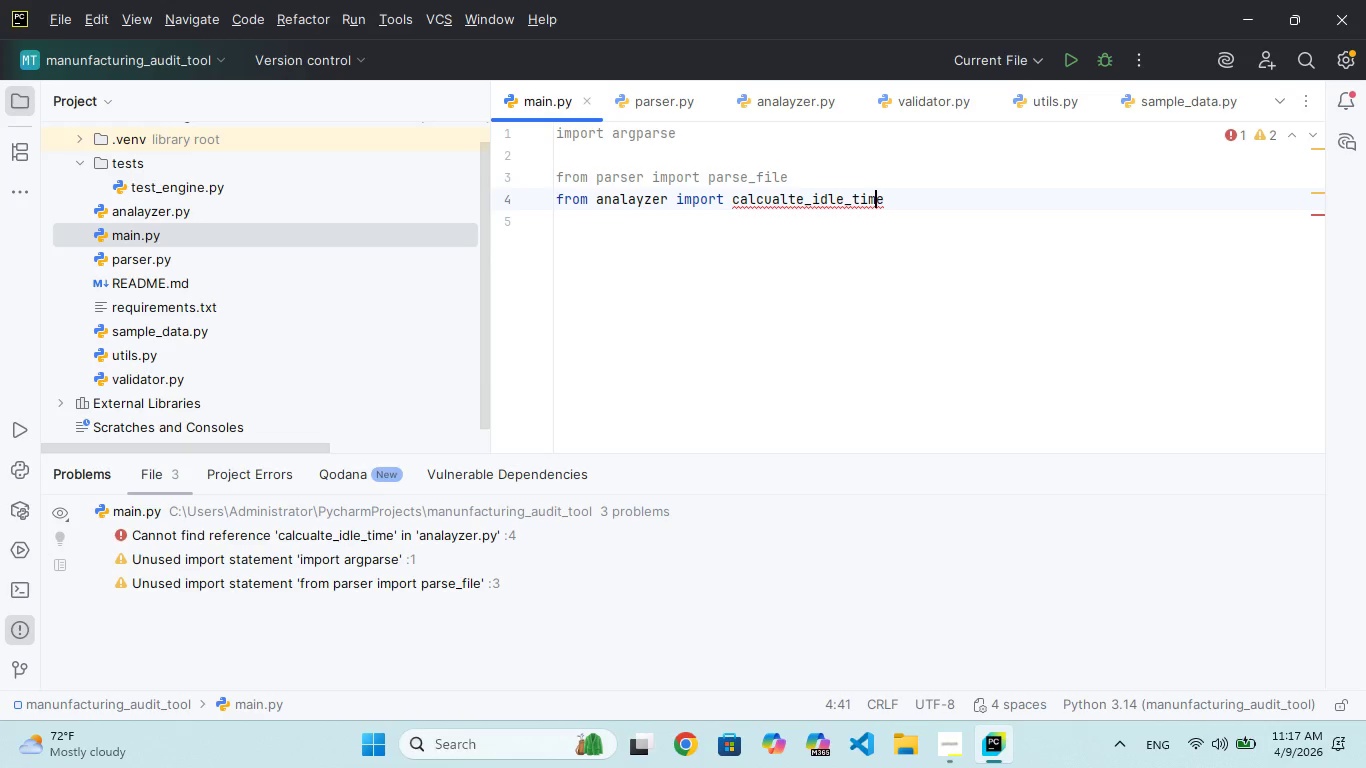 
key(ArrowRight)
 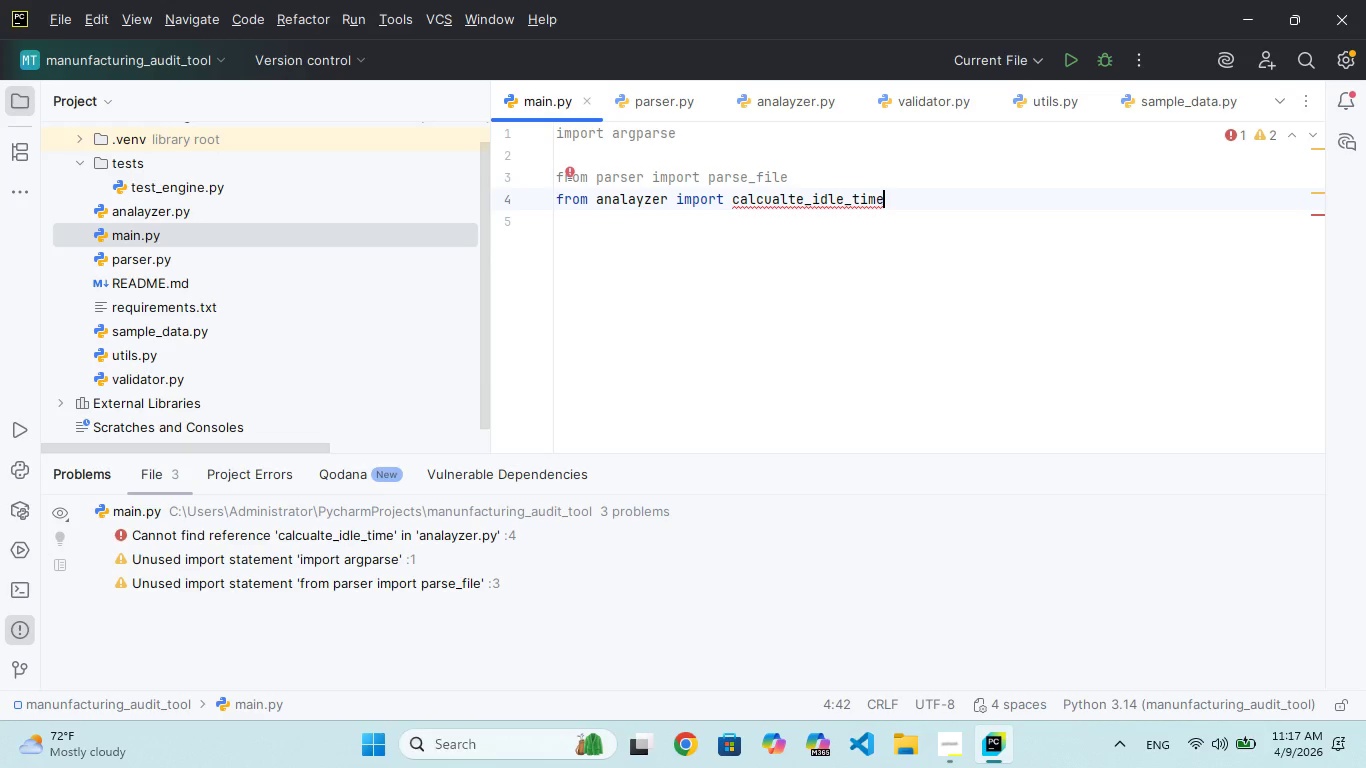 
key(Enter)
 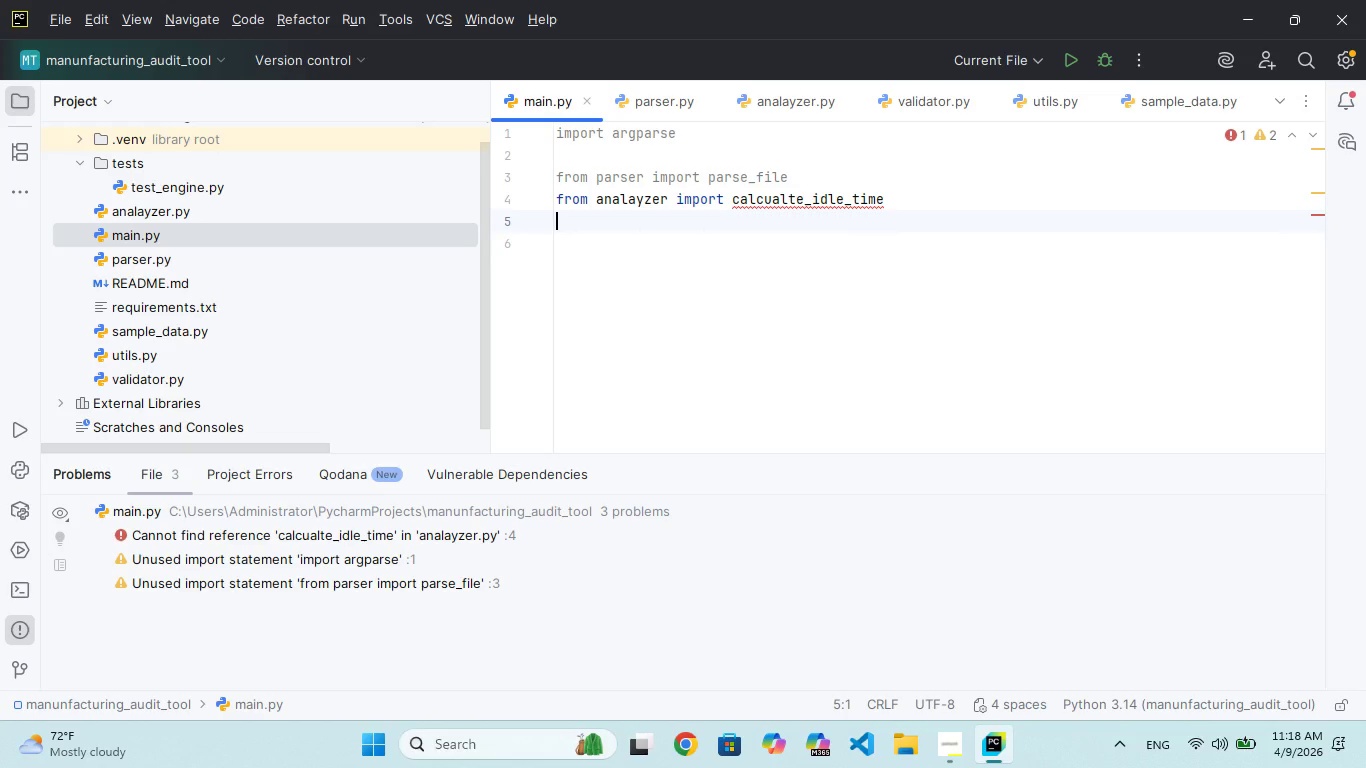 
wait(5.7)
 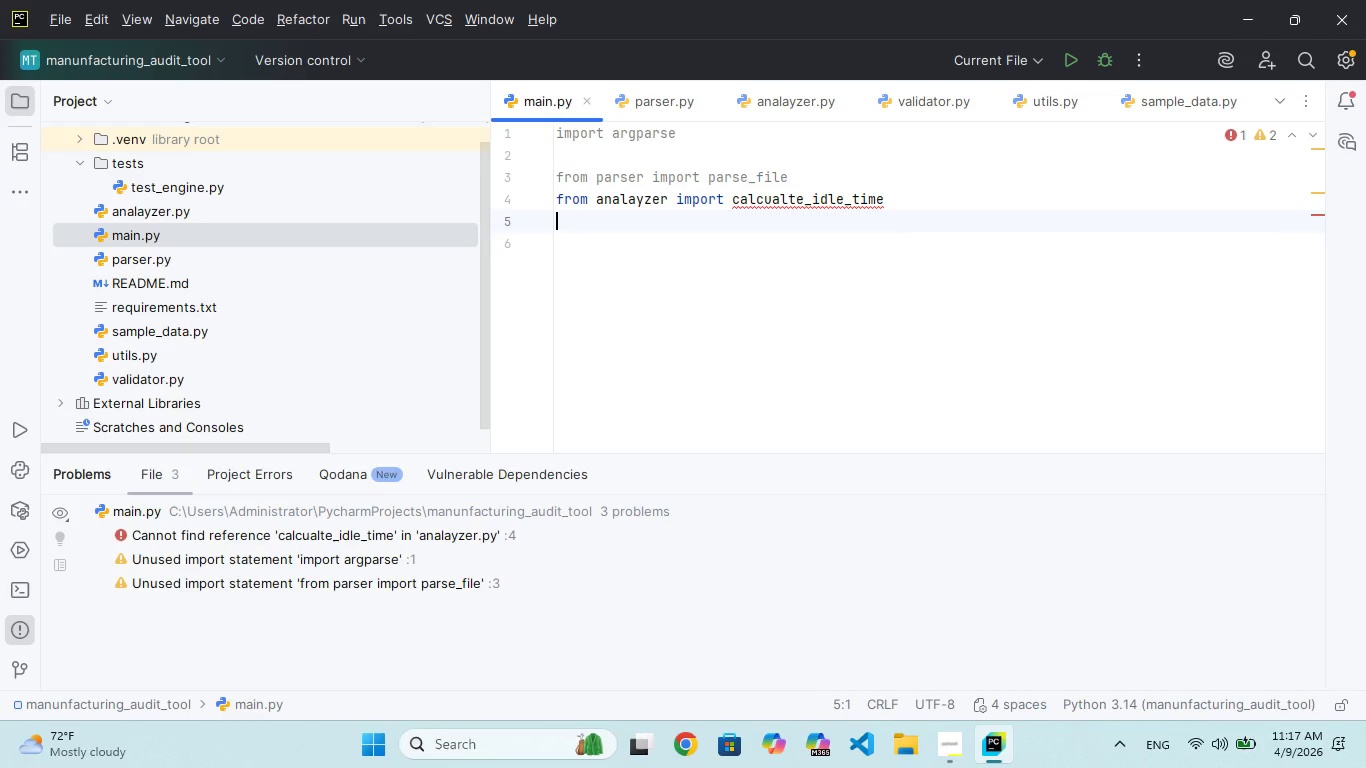 
type(from validator import validate)
 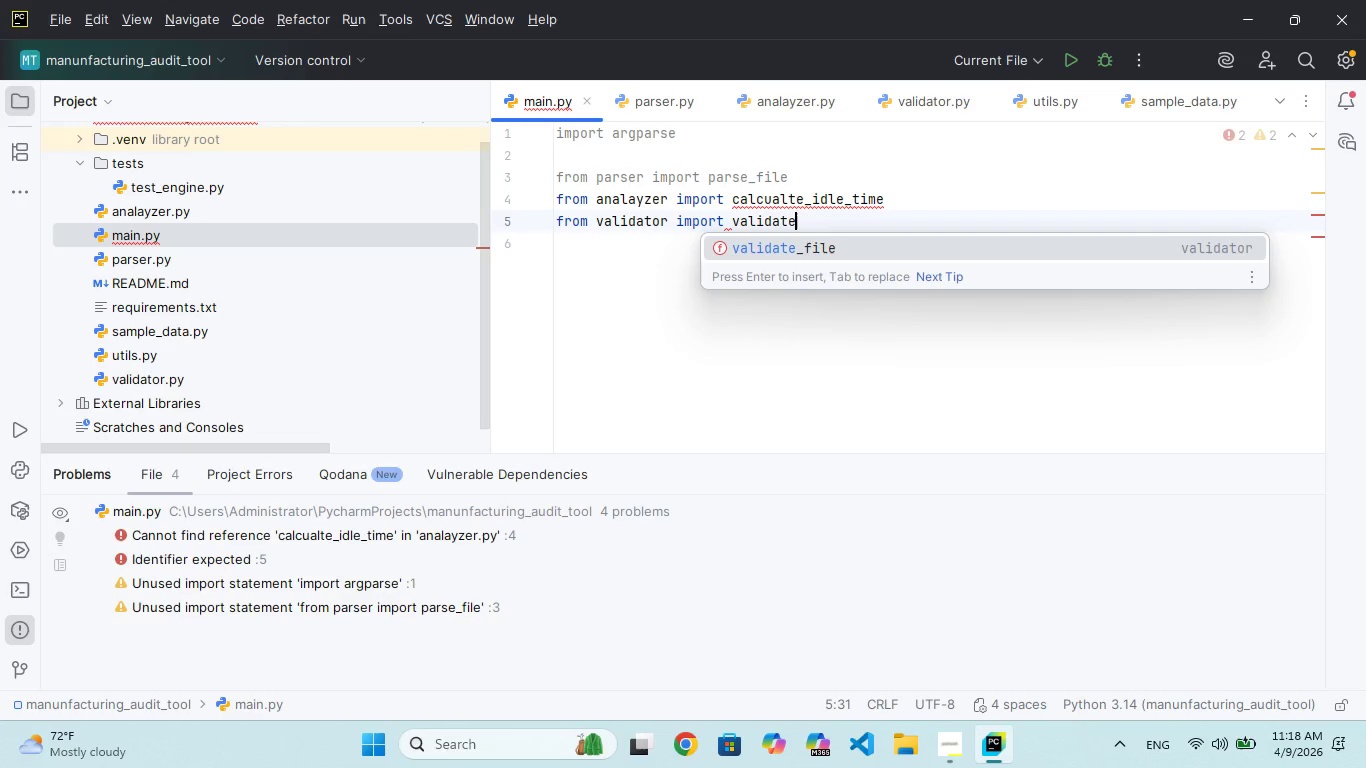 
key(Enter)
 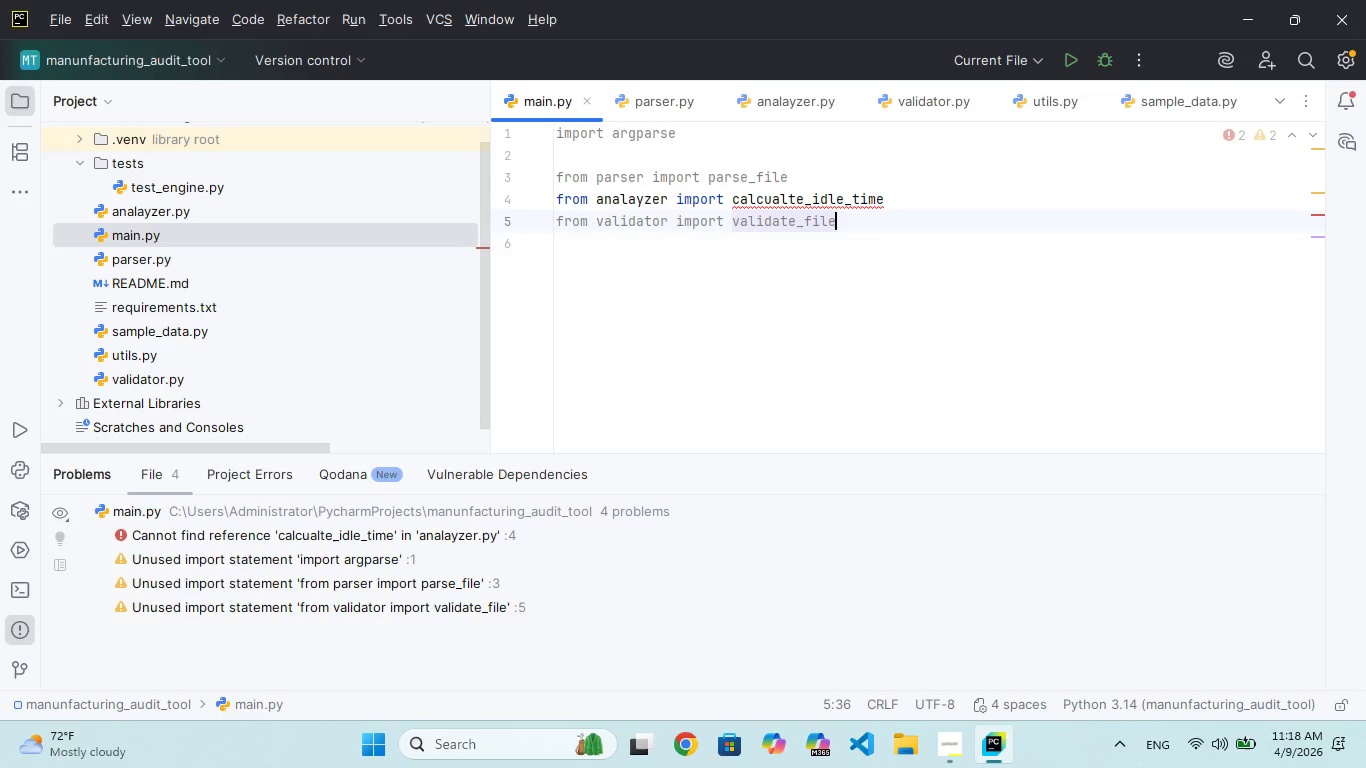 
key(Enter)
 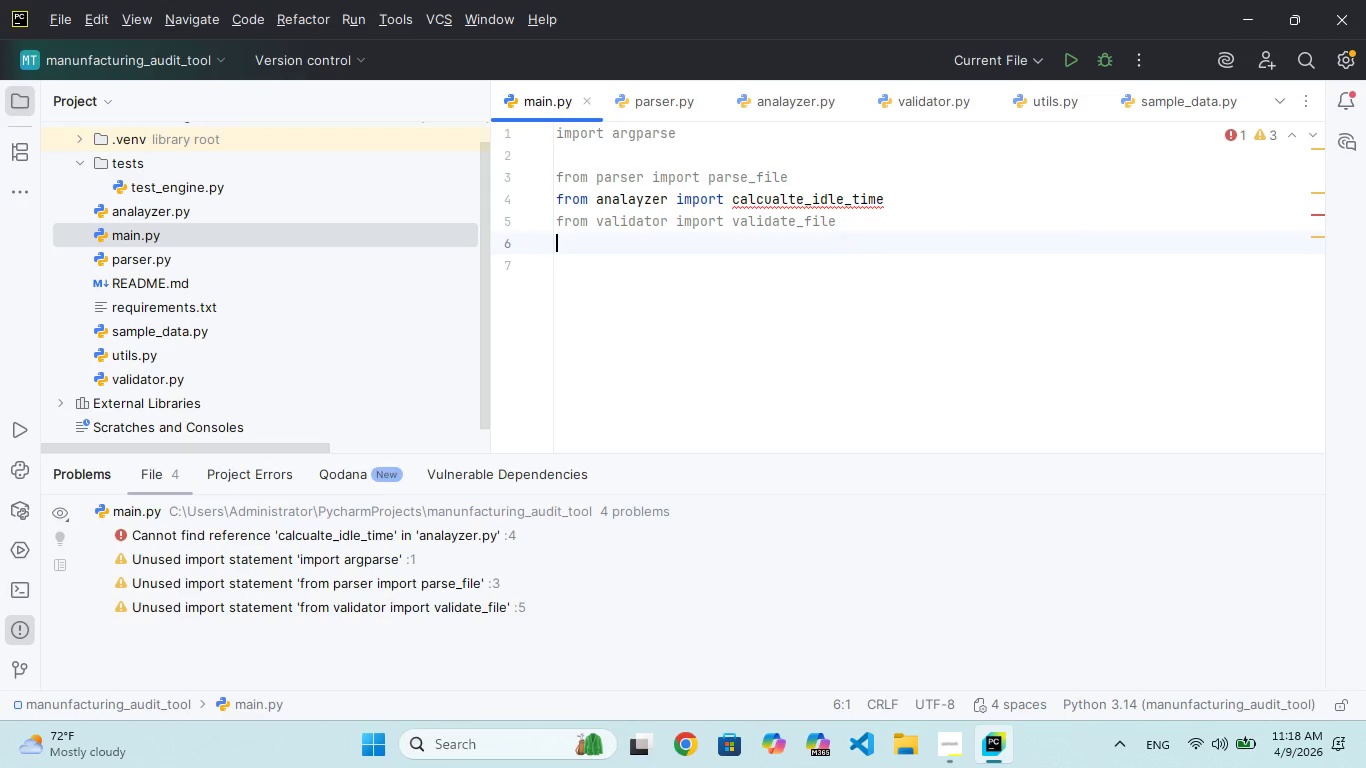 
wait(6.86)
 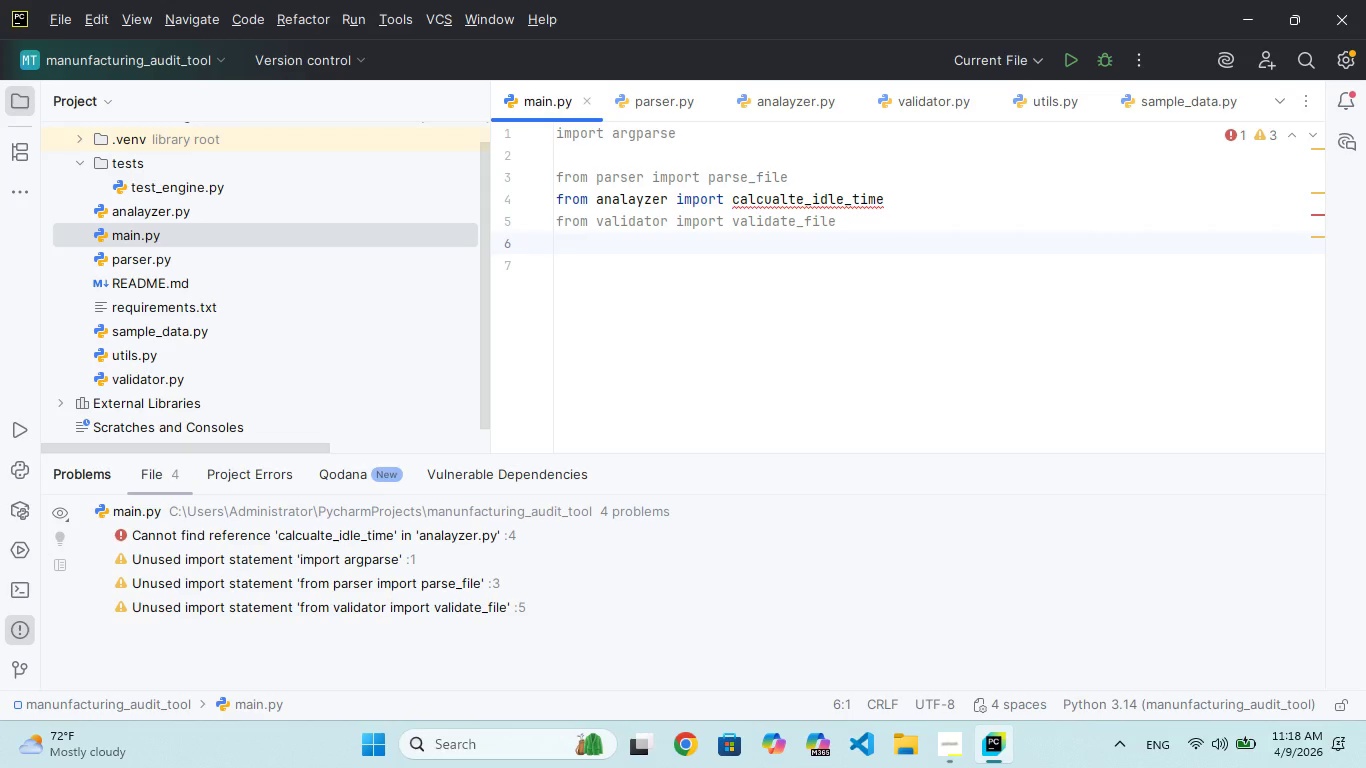 
double_click([134, 210])
 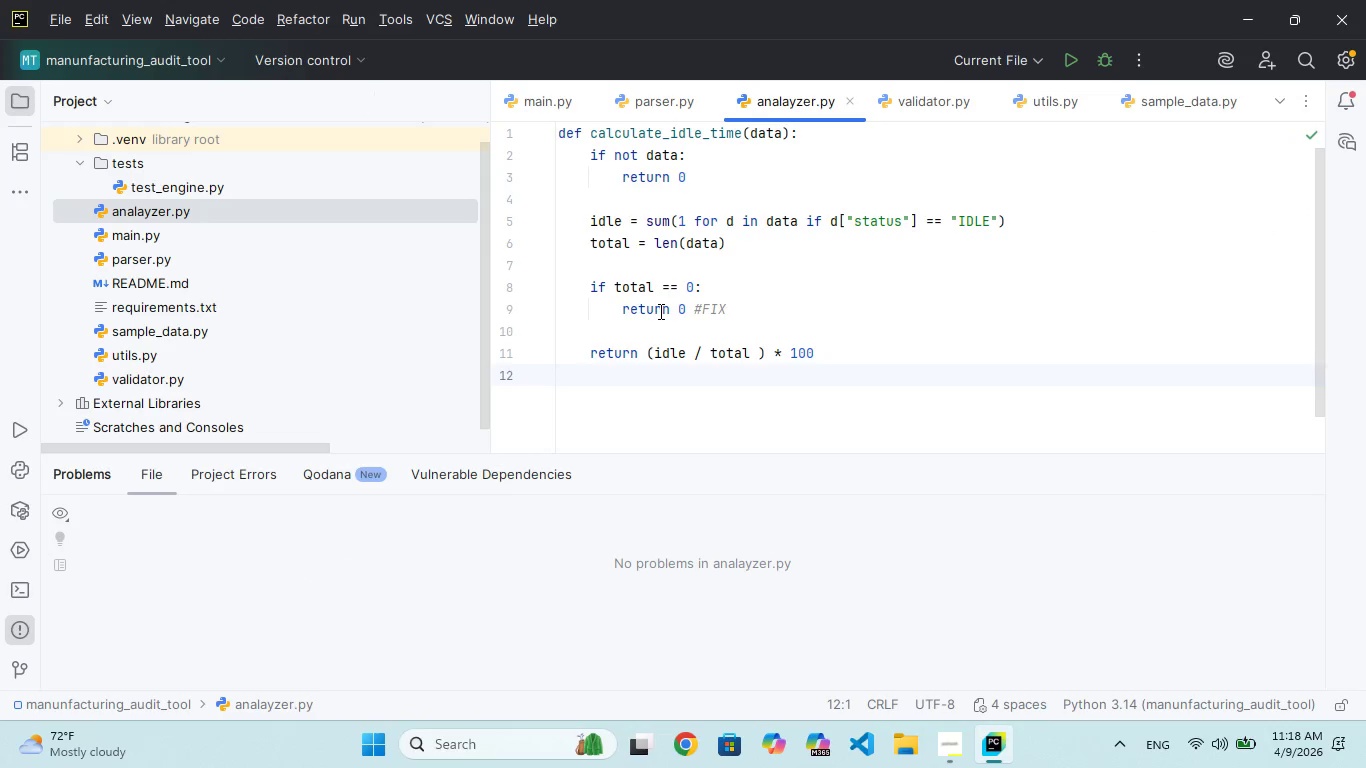 
scroll: coordinate [659, 311], scroll_direction: up, amount: 21.0
 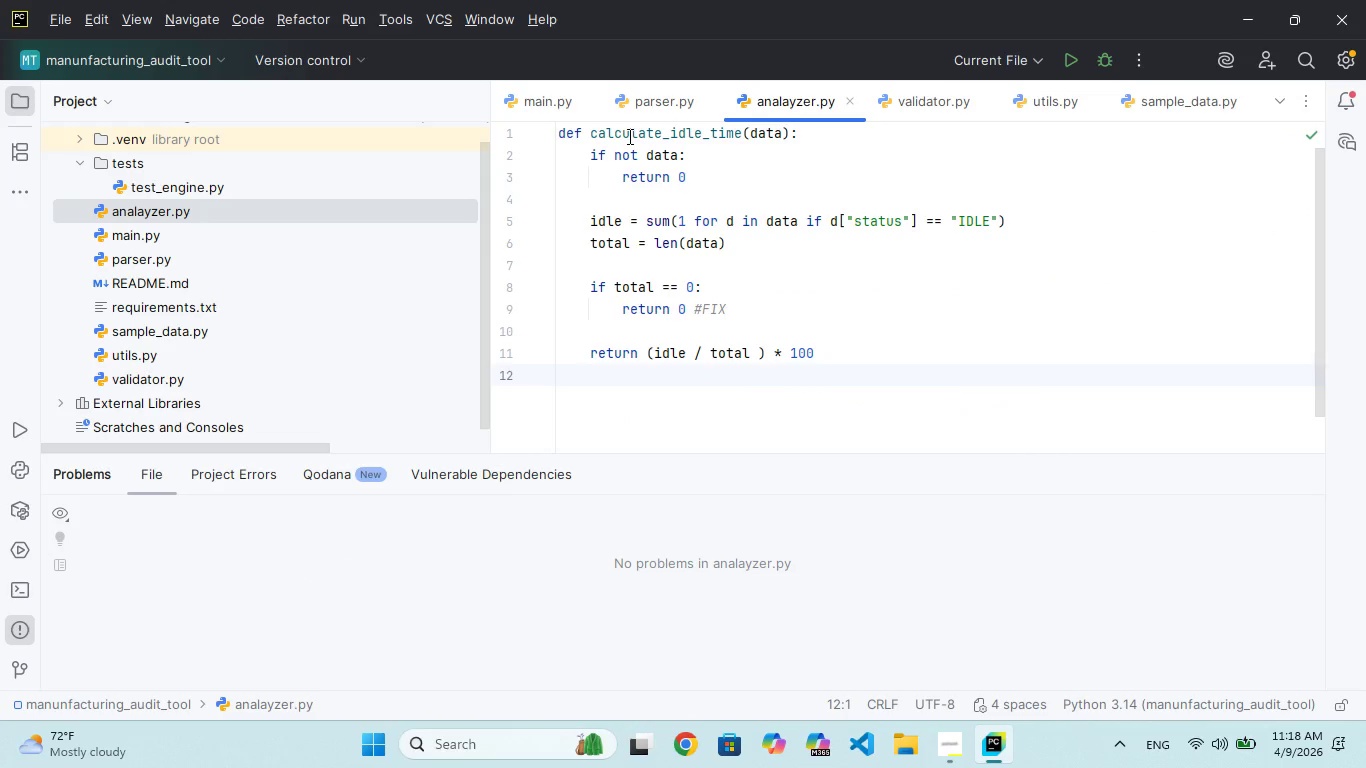 
left_click([636, 142])
 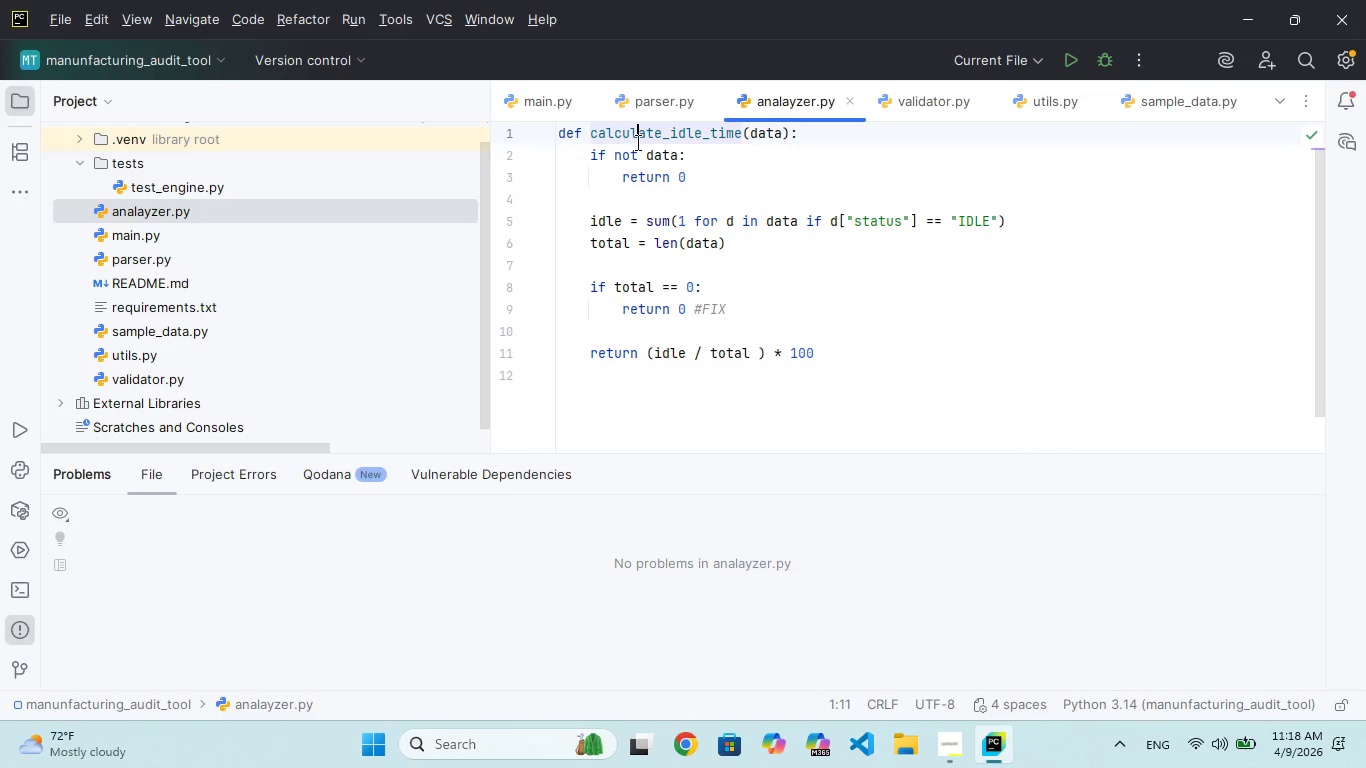 
scroll: coordinate [636, 142], scroll_direction: down, amount: 39.0
 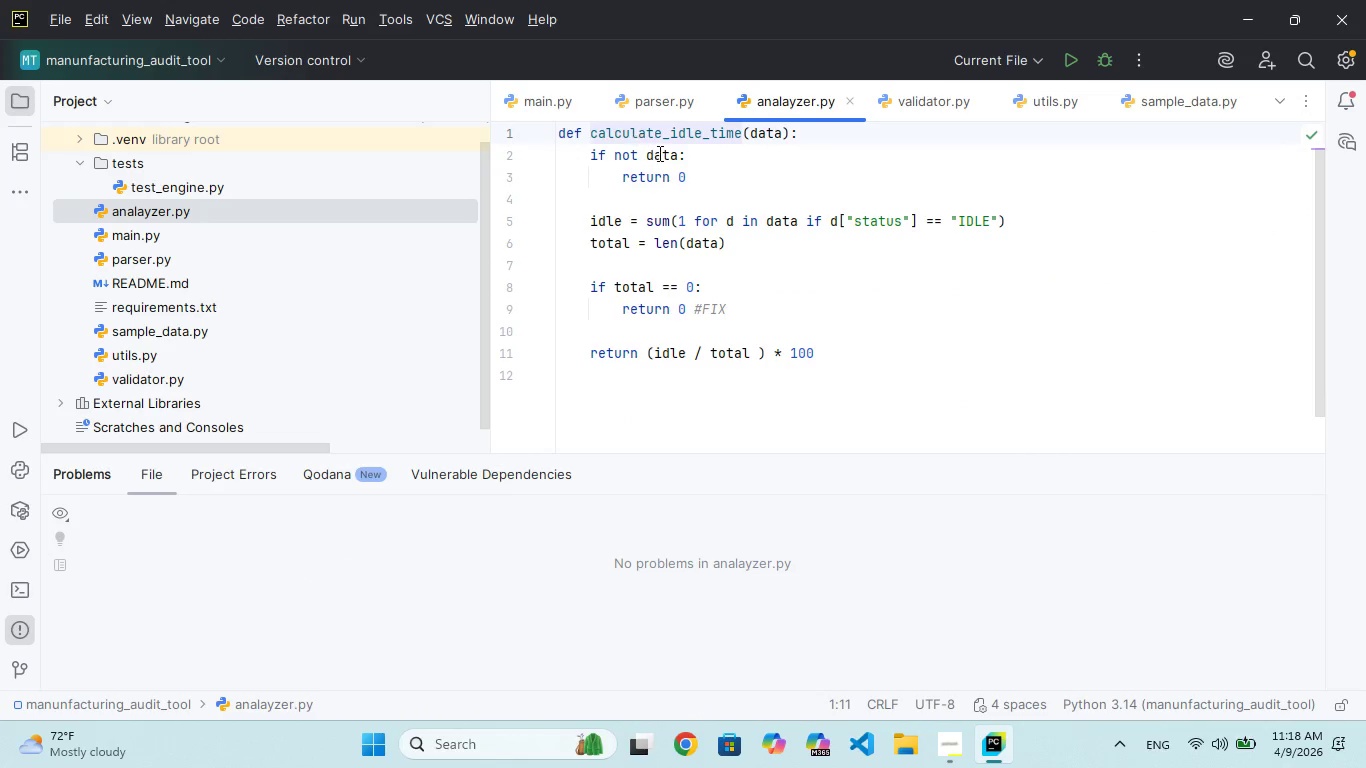 
scroll: coordinate [658, 153], scroll_direction: up, amount: 96.0
 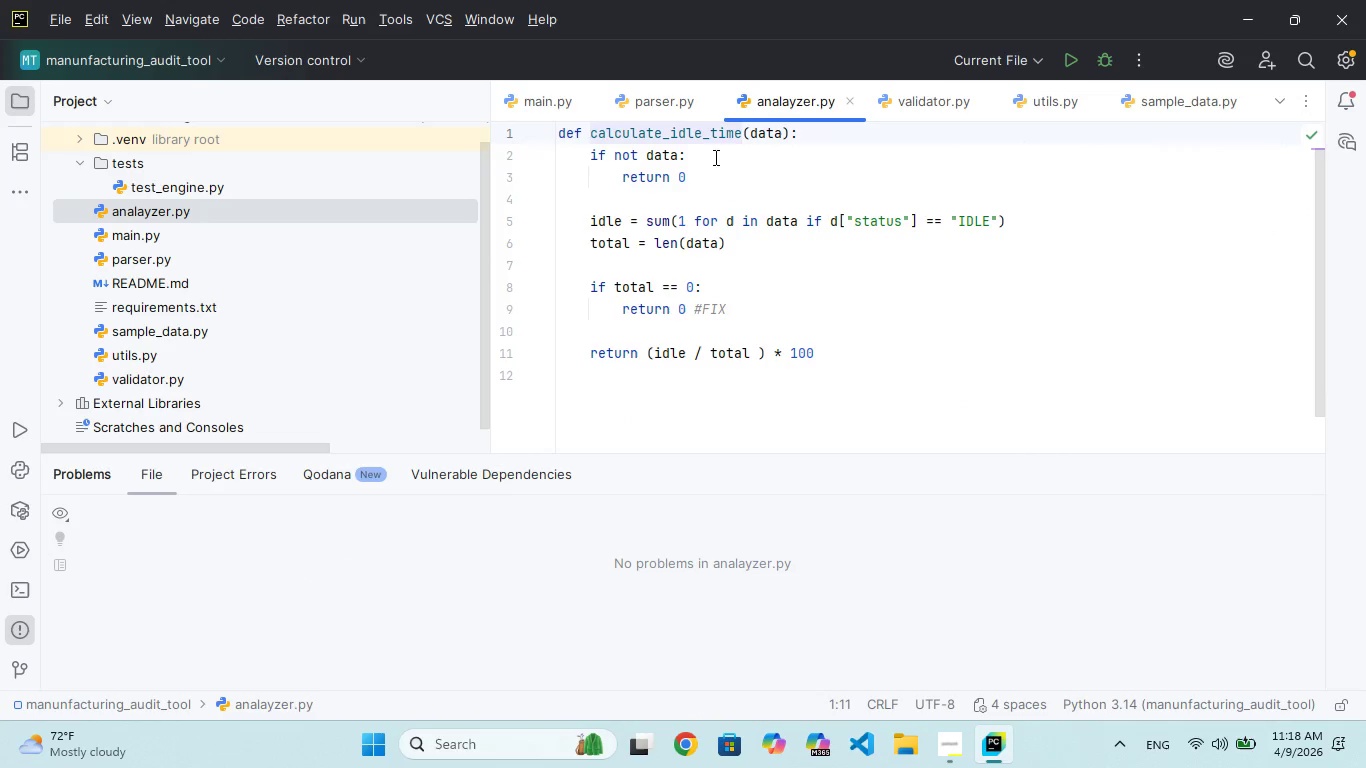 
left_click([734, 161])
 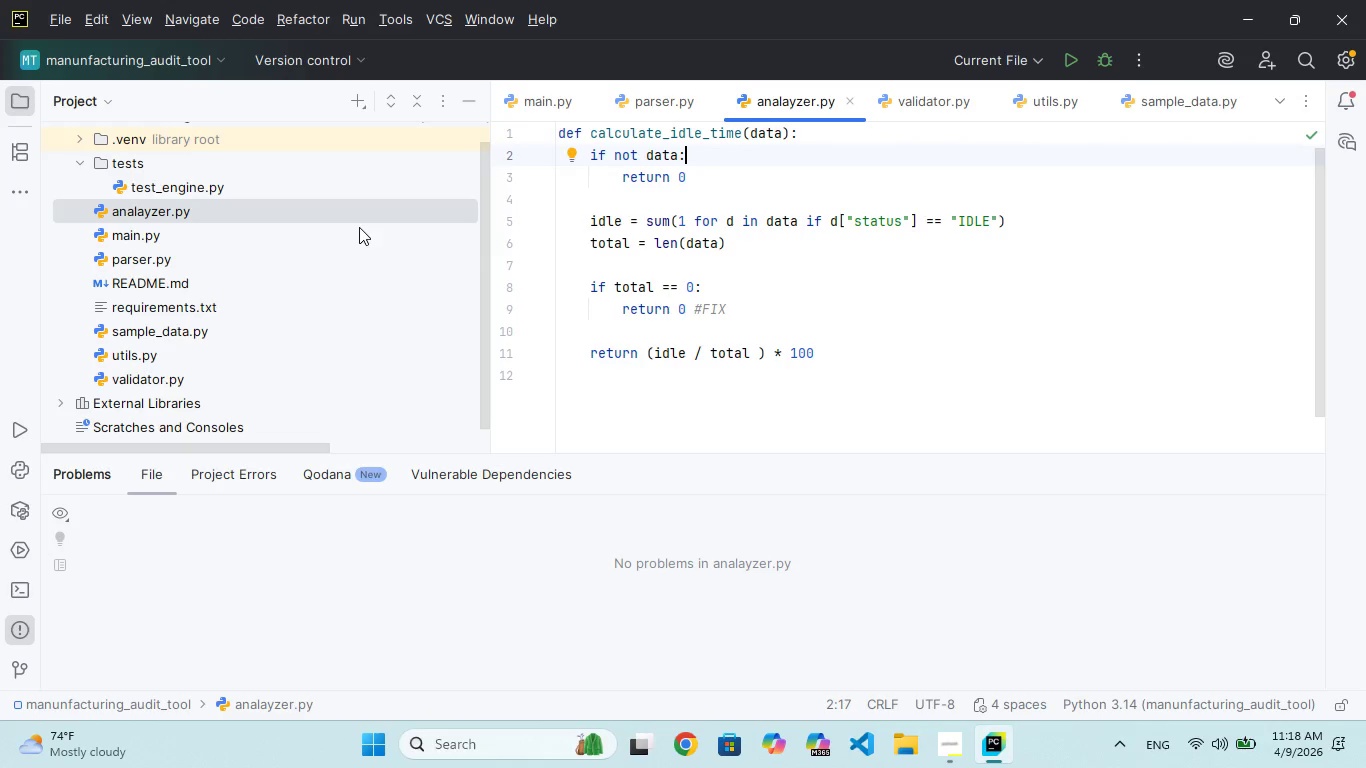 
wait(5.92)
 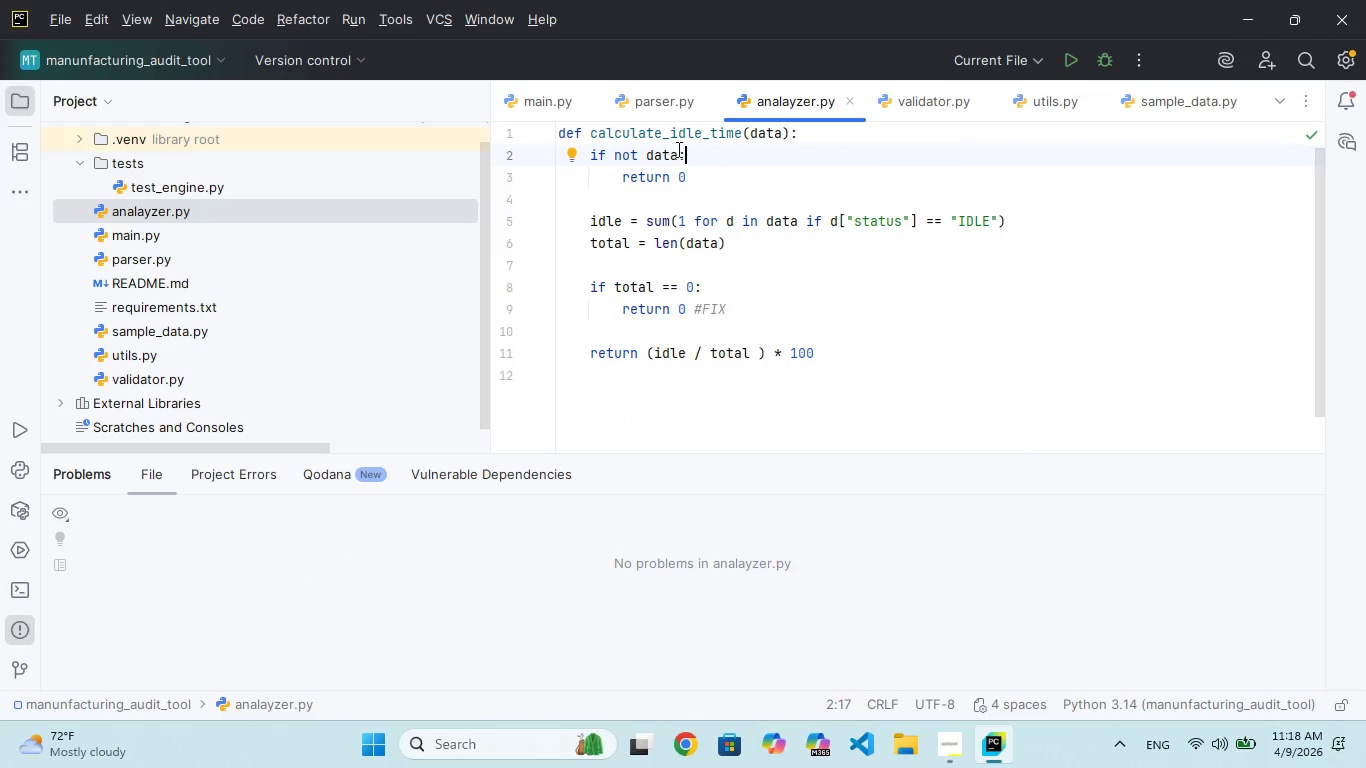 
double_click([183, 234])
 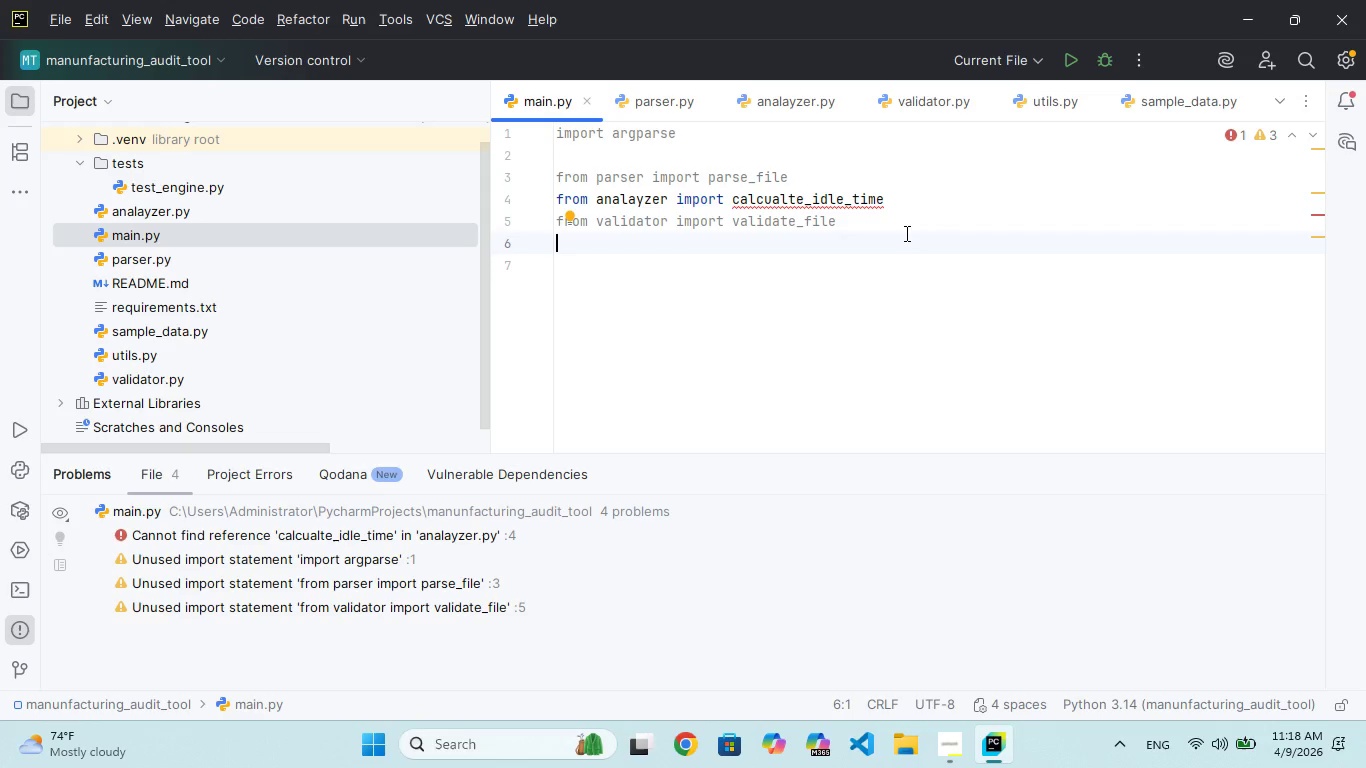 
wait(14.69)
 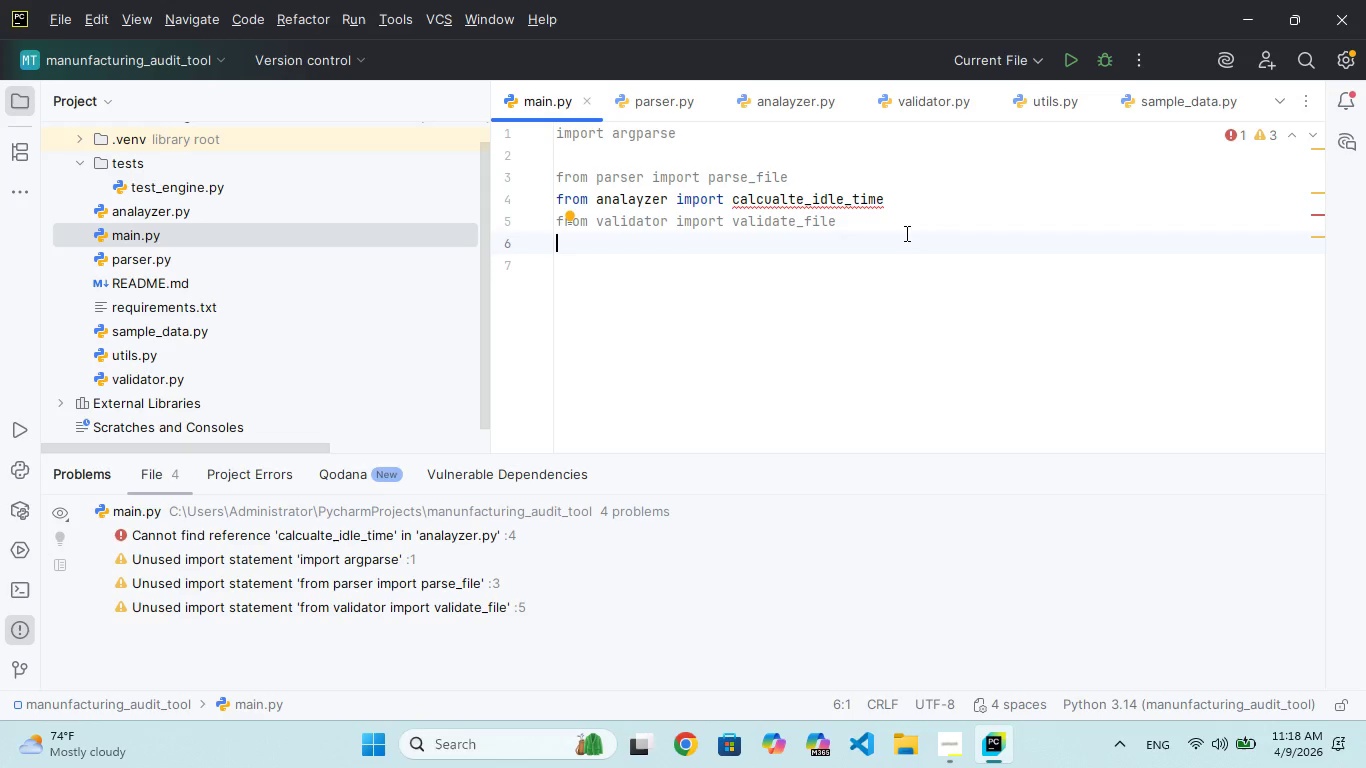 
left_click([833, 262])
 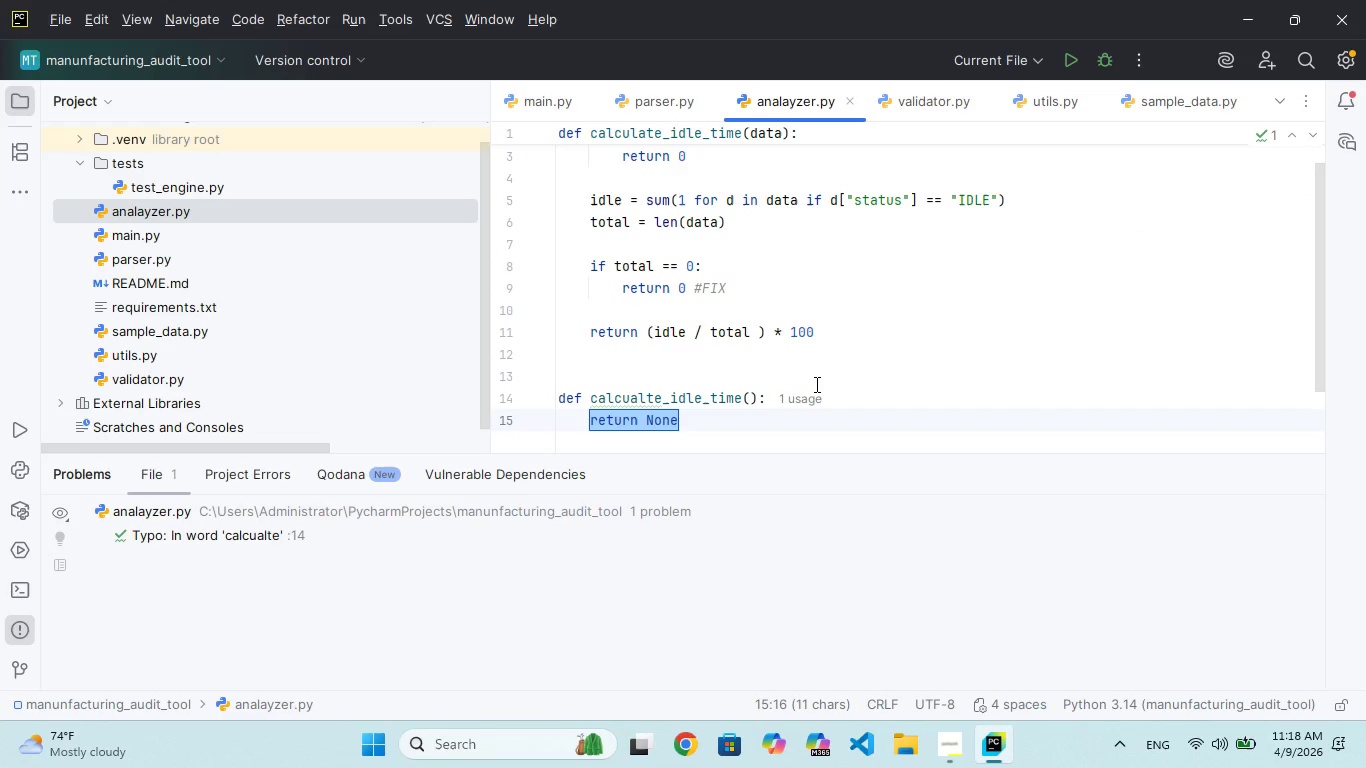 
scroll: coordinate [815, 384], scroll_direction: up, amount: 5.0
 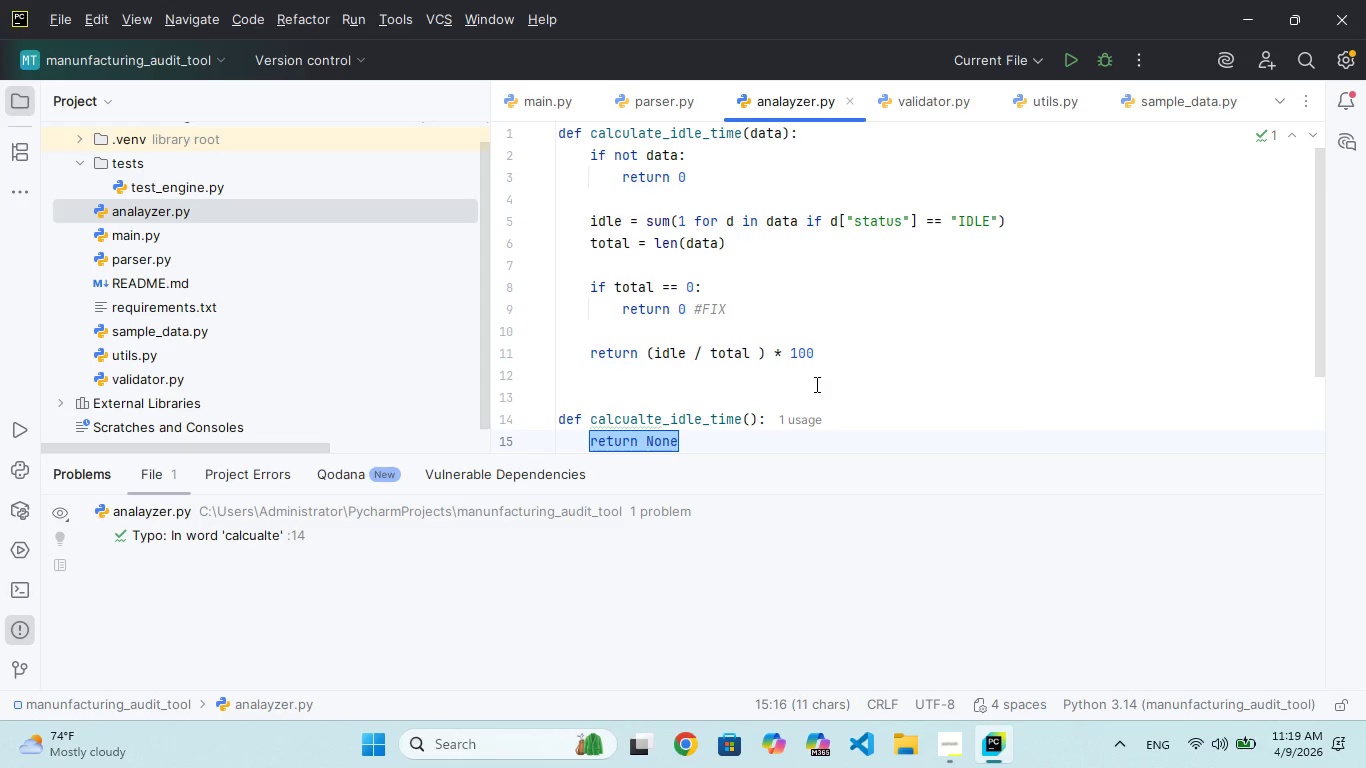 
wait(12.95)
 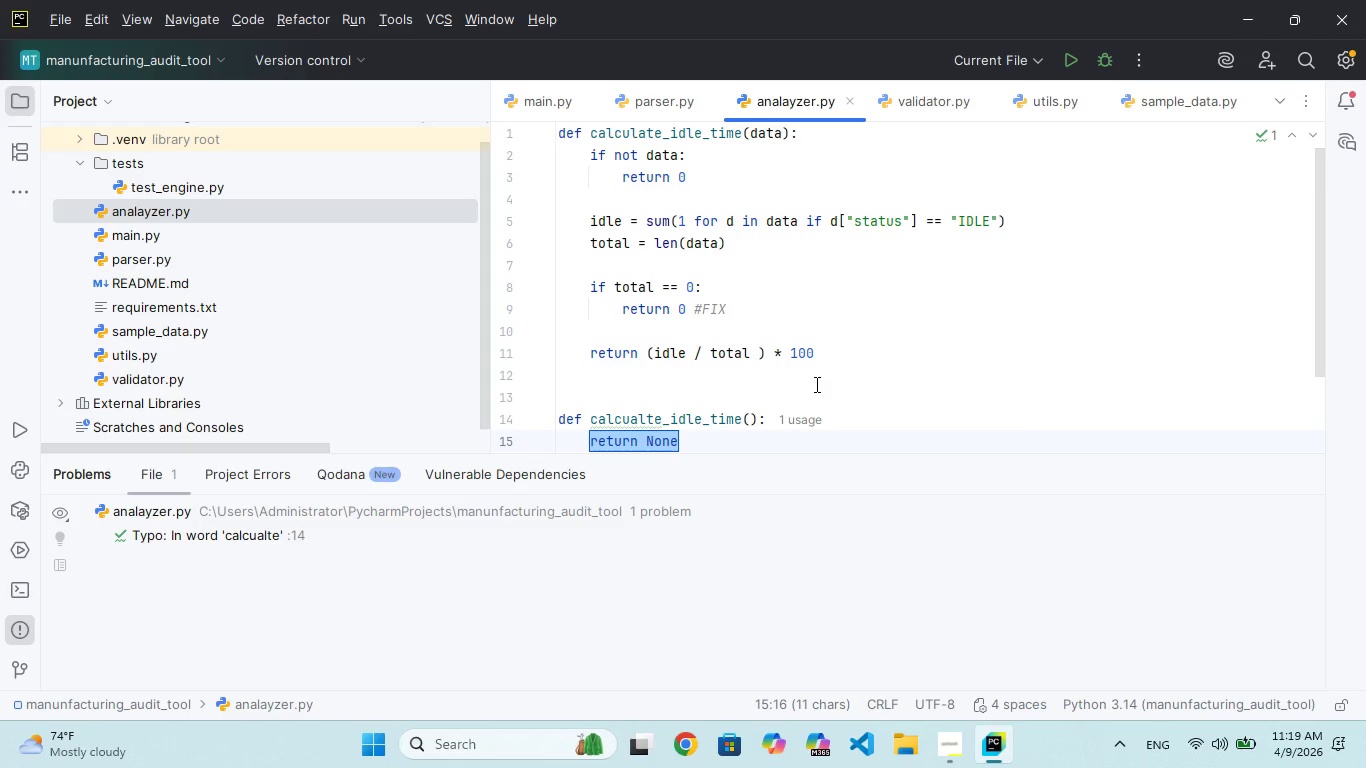 
left_click_drag(start_coordinate=[689, 446], to_coordinate=[540, 408])
 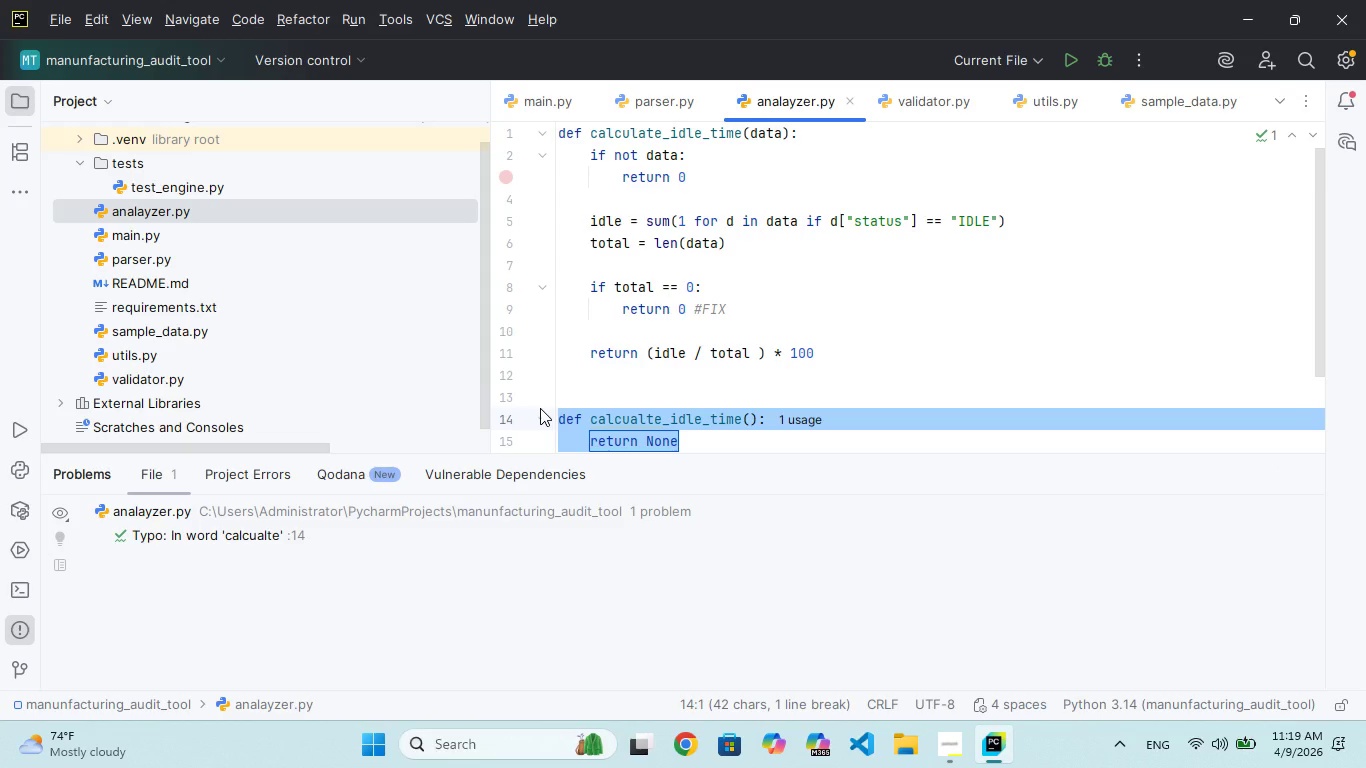 
key(Backspace)
 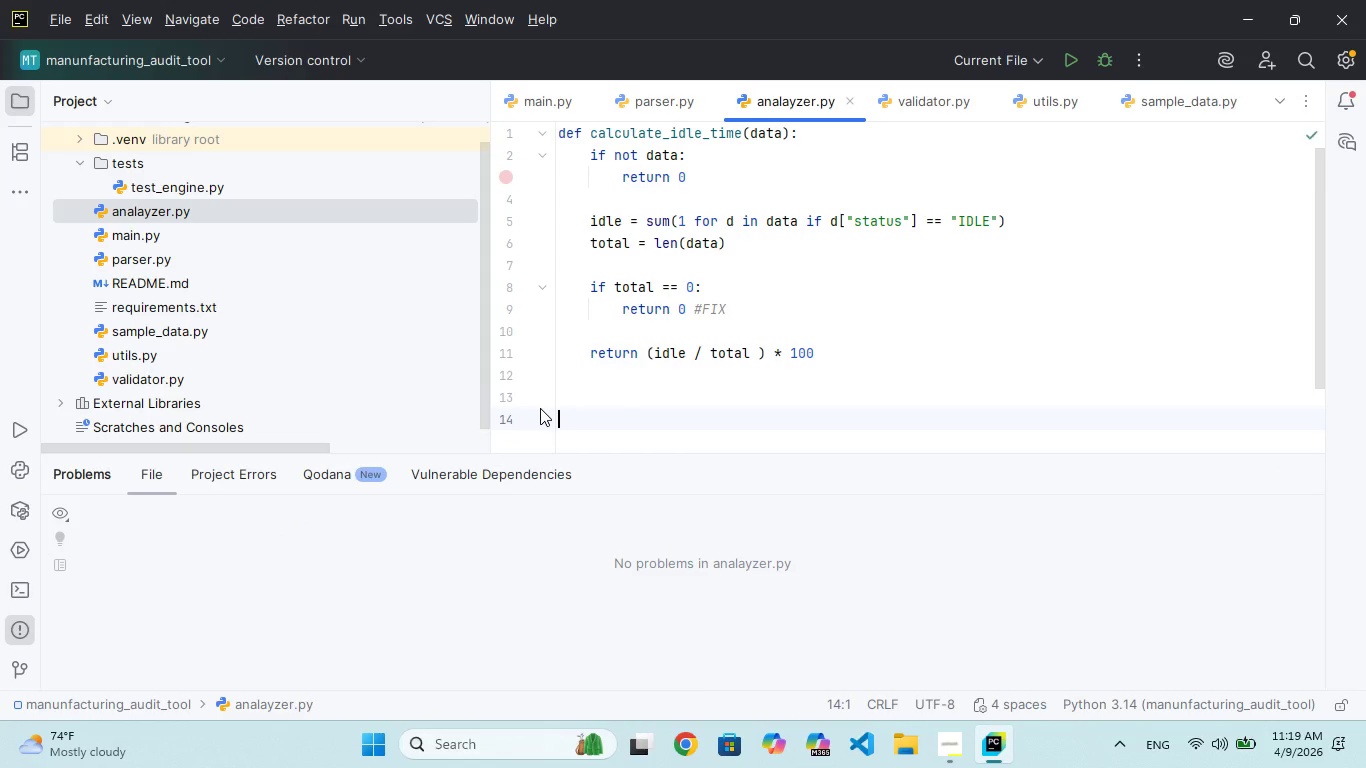 
key(ArrowUp)
 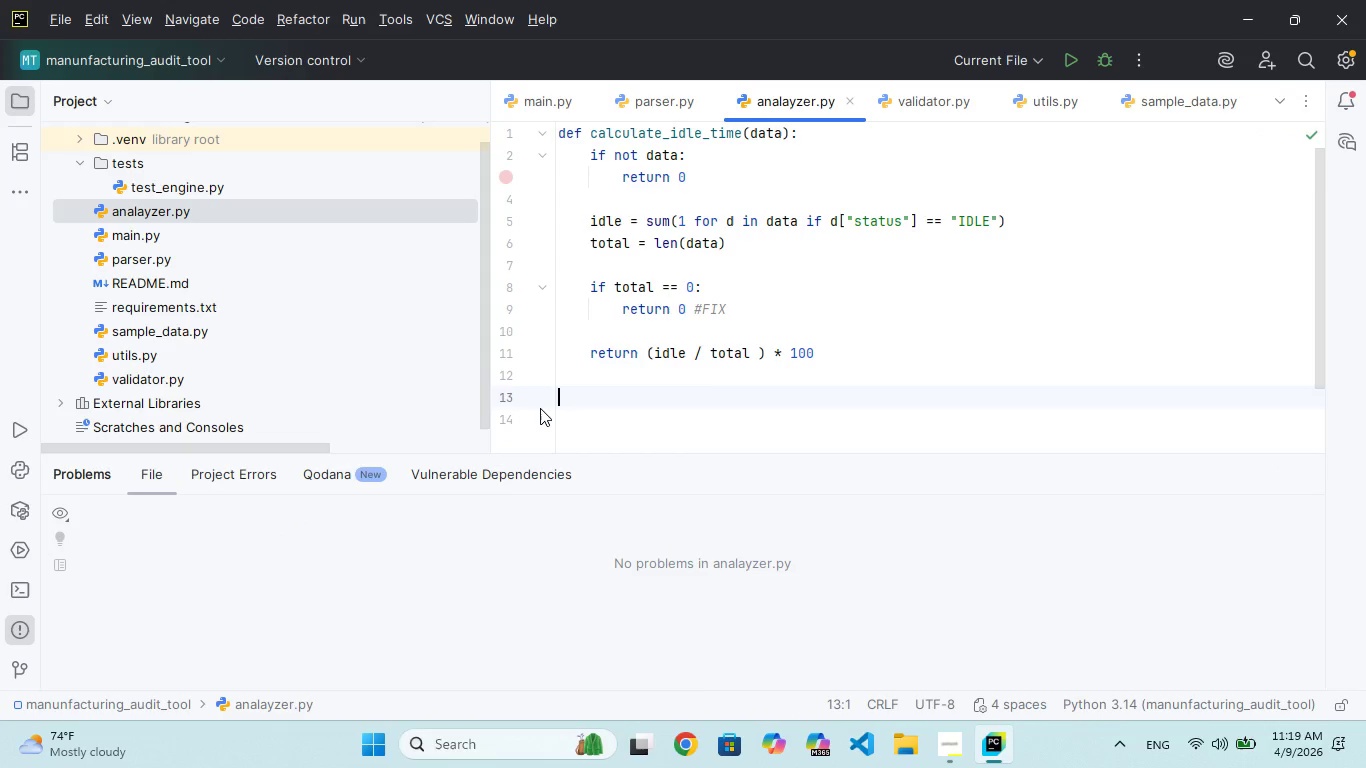 
hold_key(key=ArrowUp, duration=0.7)
 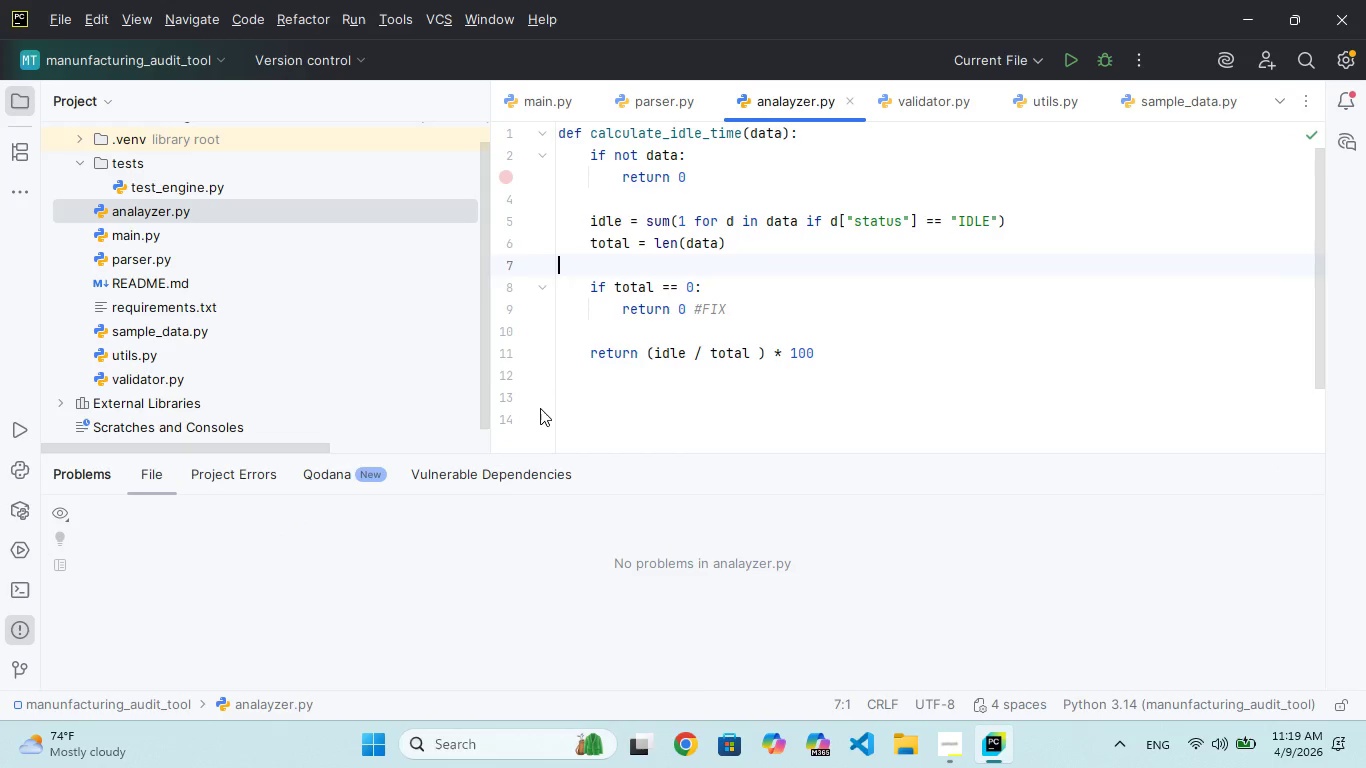 
hold_key(key=ArrowUp, duration=0.86)
 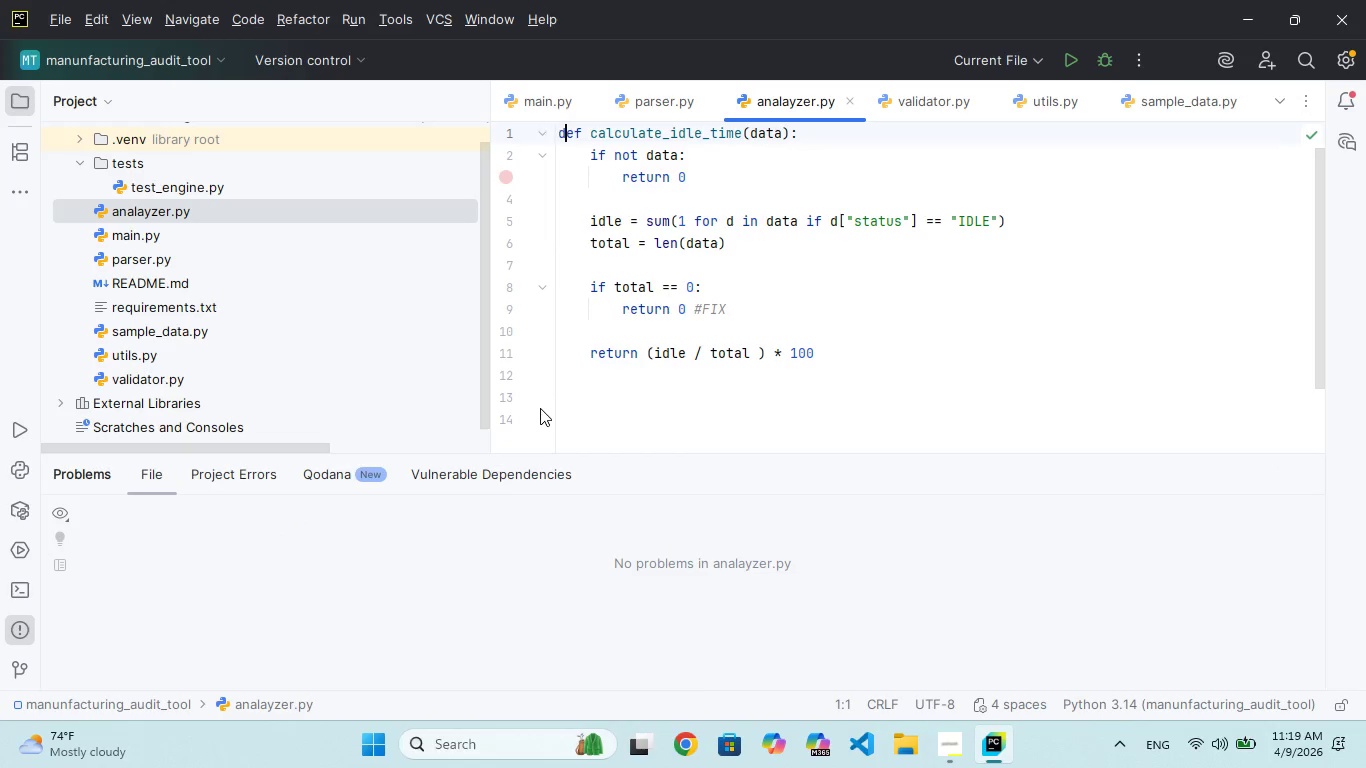 
hold_key(key=ArrowRight, duration=0.91)
 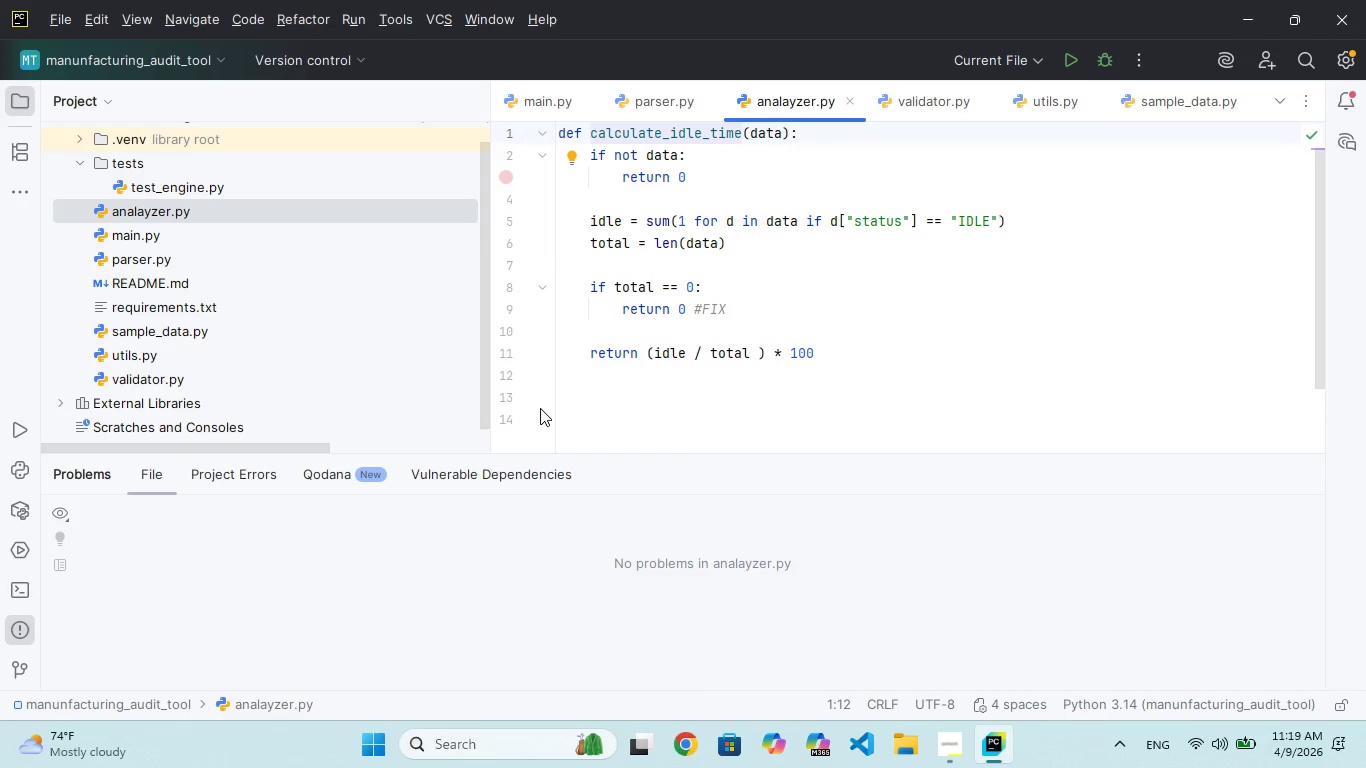 
key(ArrowDown)
 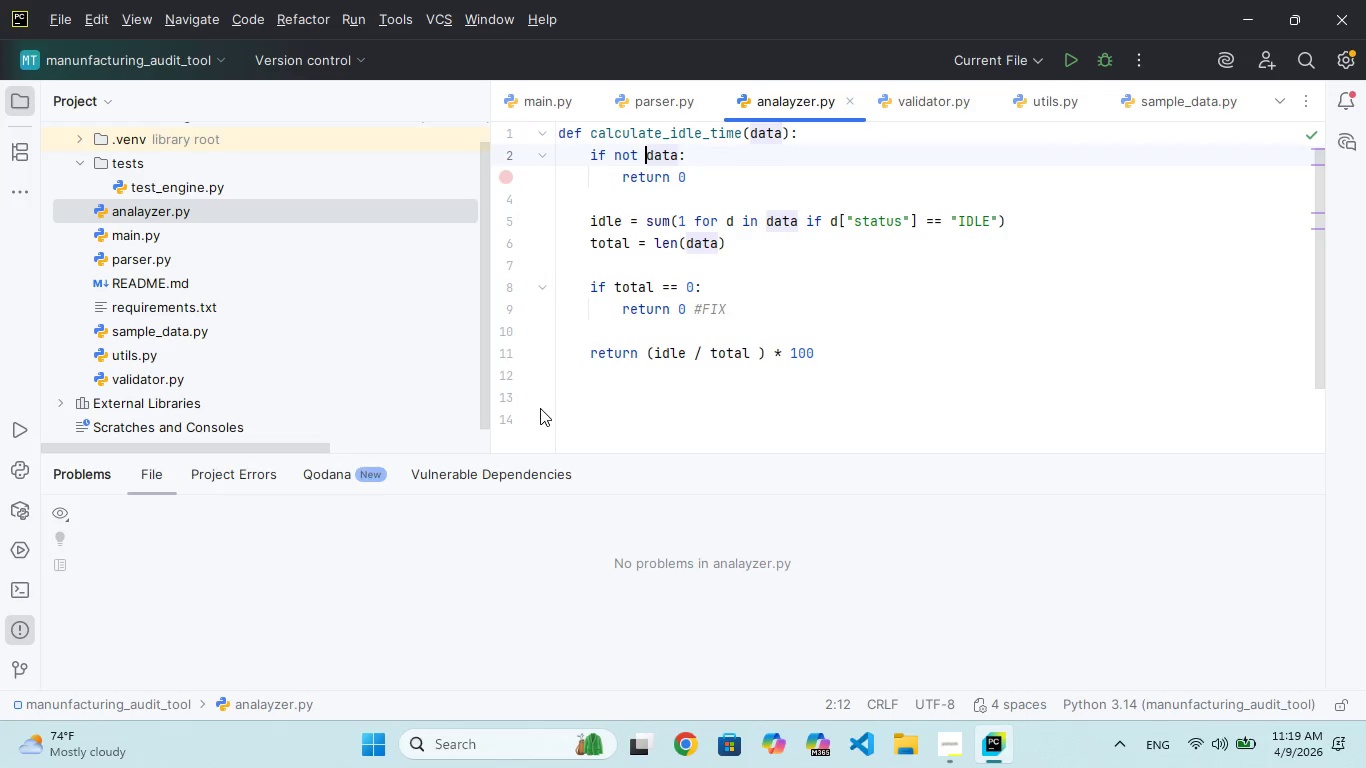 
key(ArrowDown)
 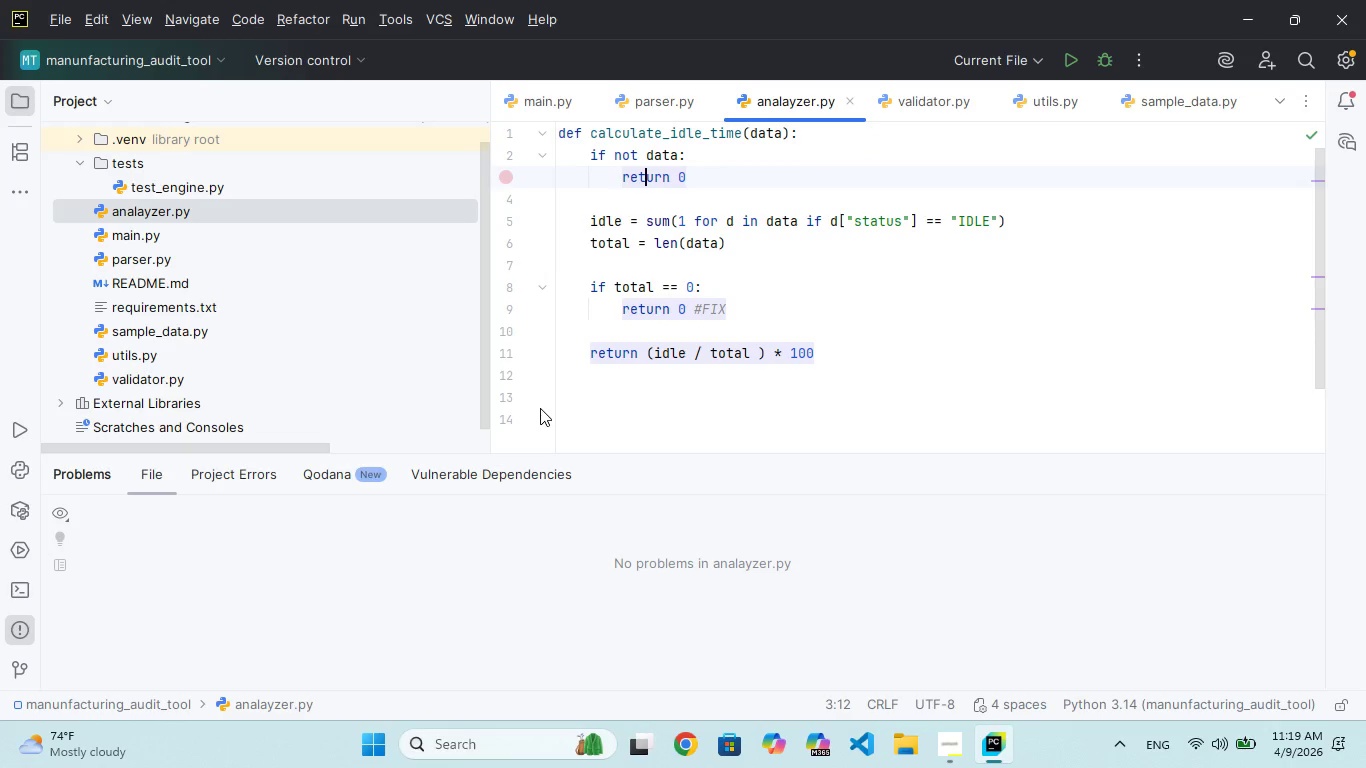 
key(ArrowDown)
 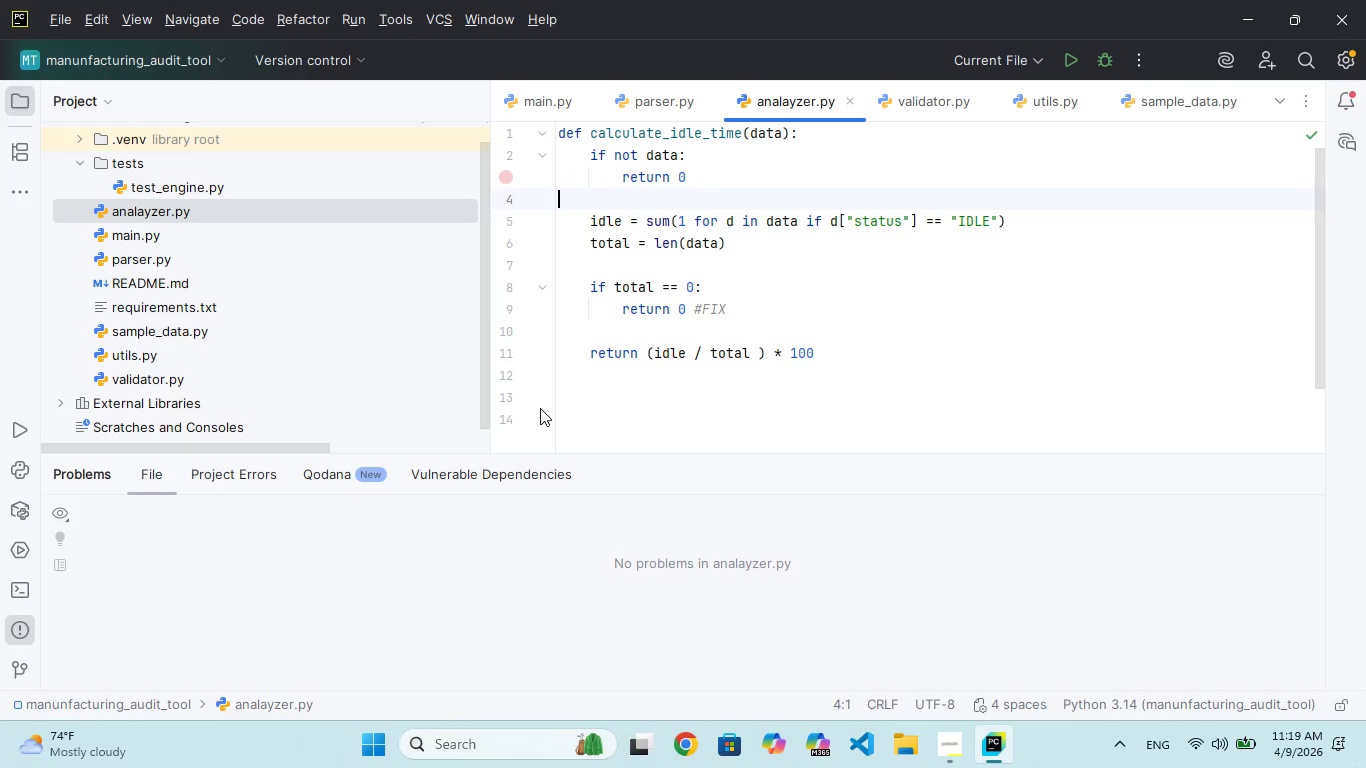 
key(ArrowDown)
 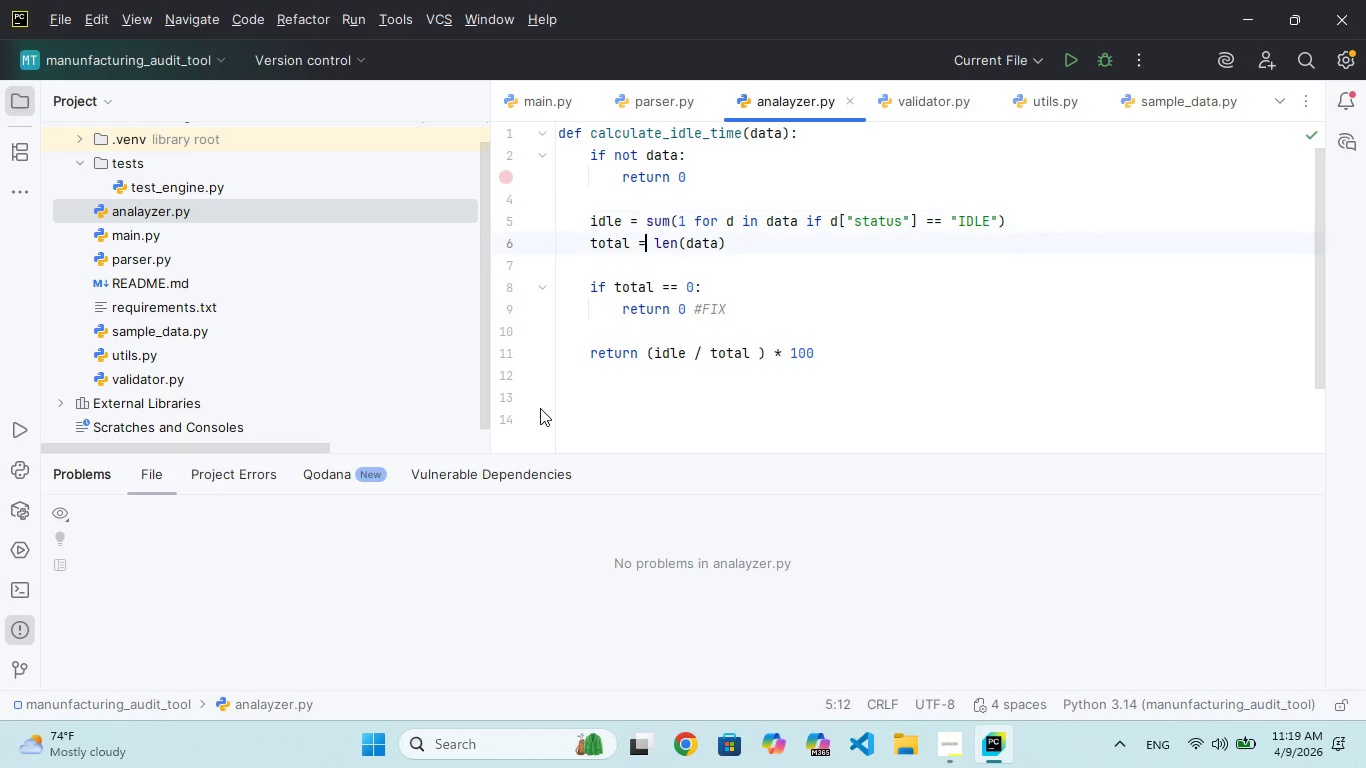 
key(ArrowDown)
 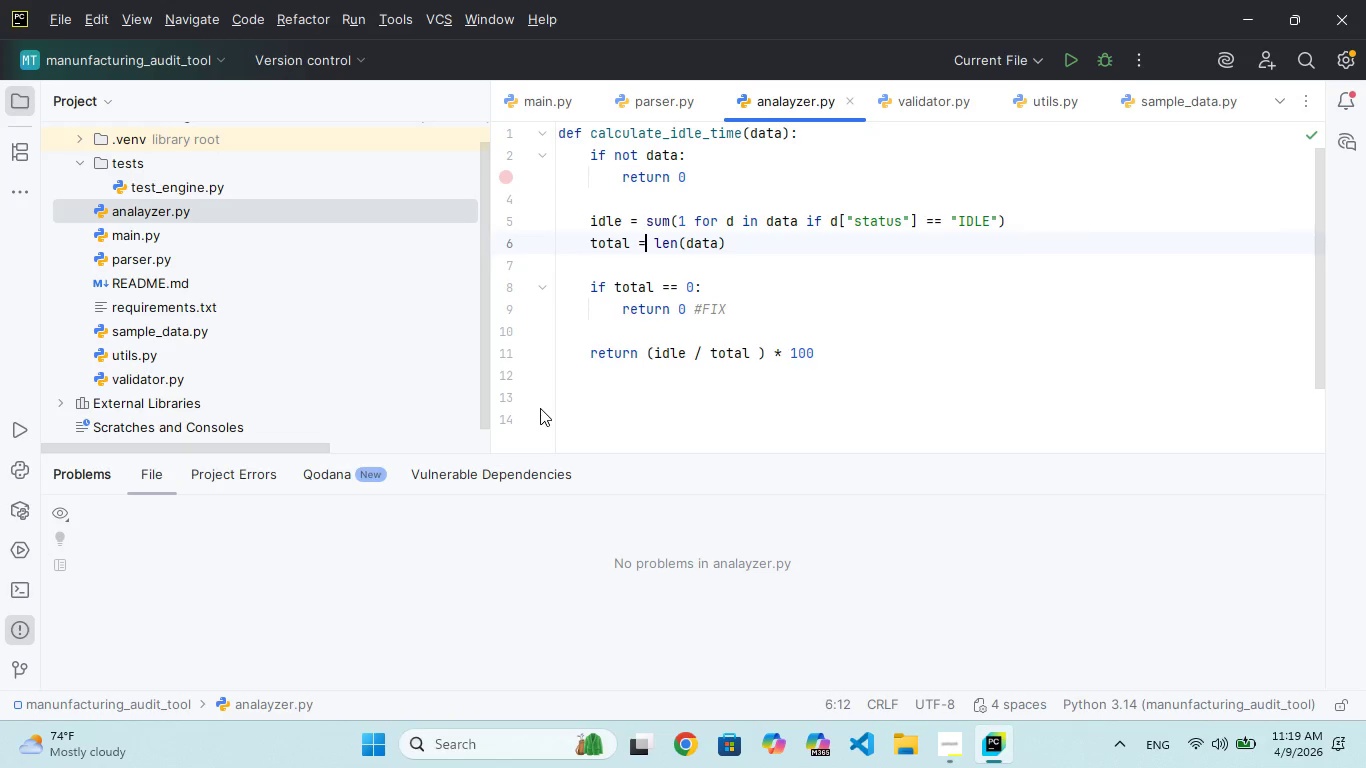 
key(ArrowDown)
 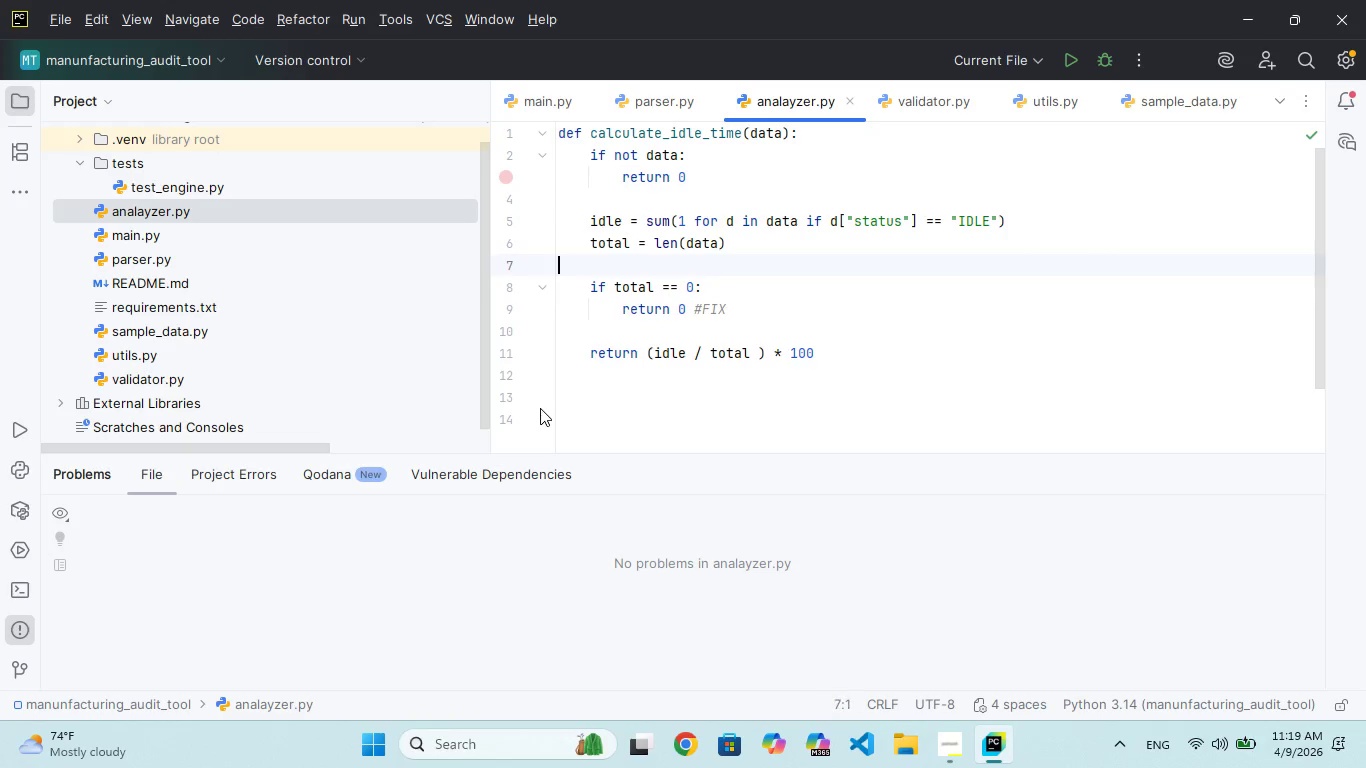 
hold_key(key=ArrowDown, duration=0.81)
 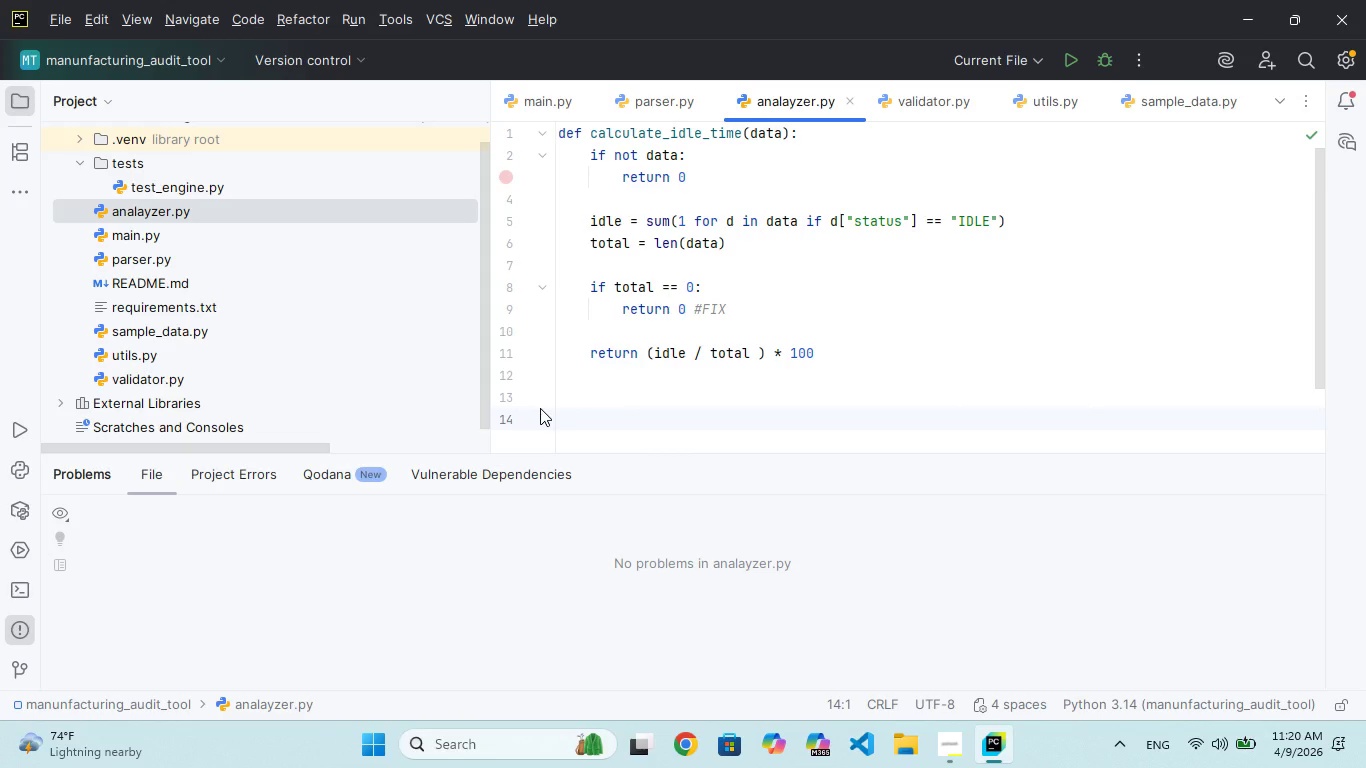 
wait(92.89)
 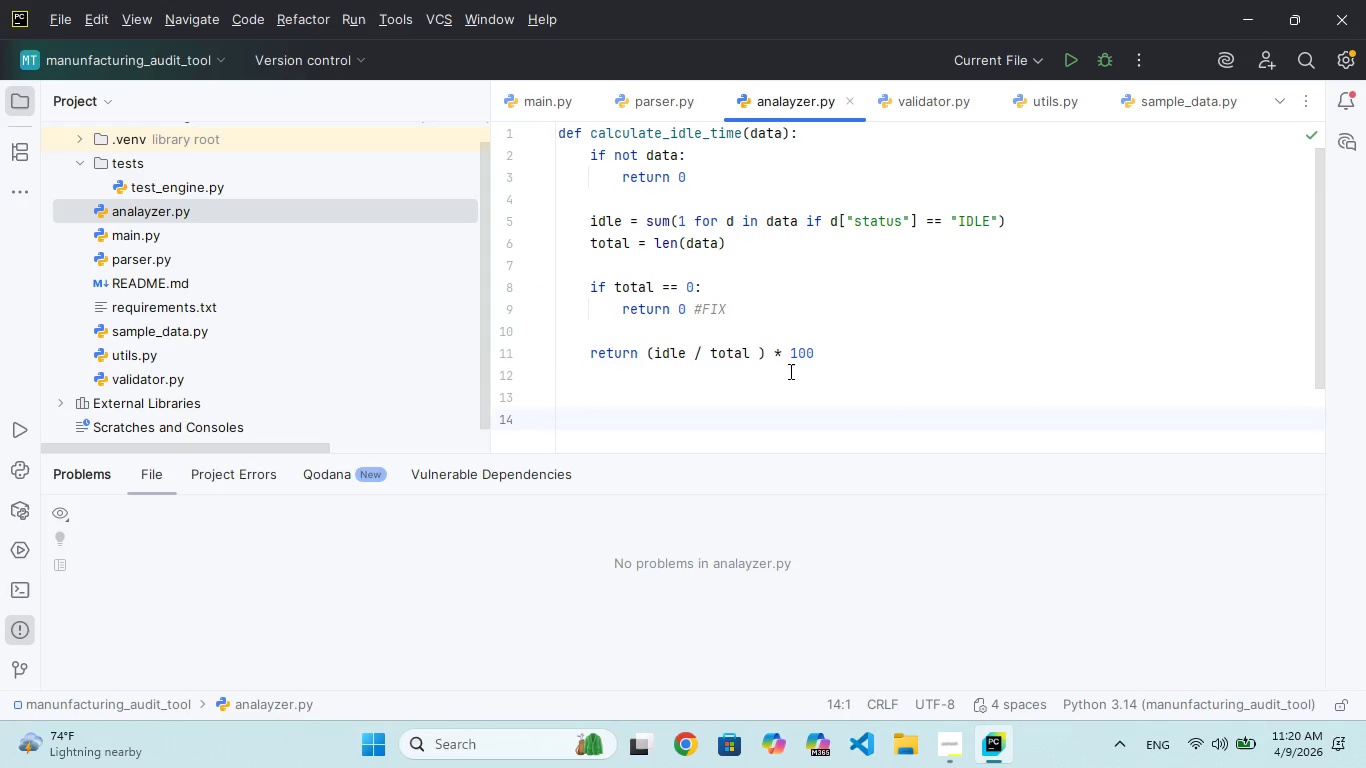 
left_click([789, 371])
 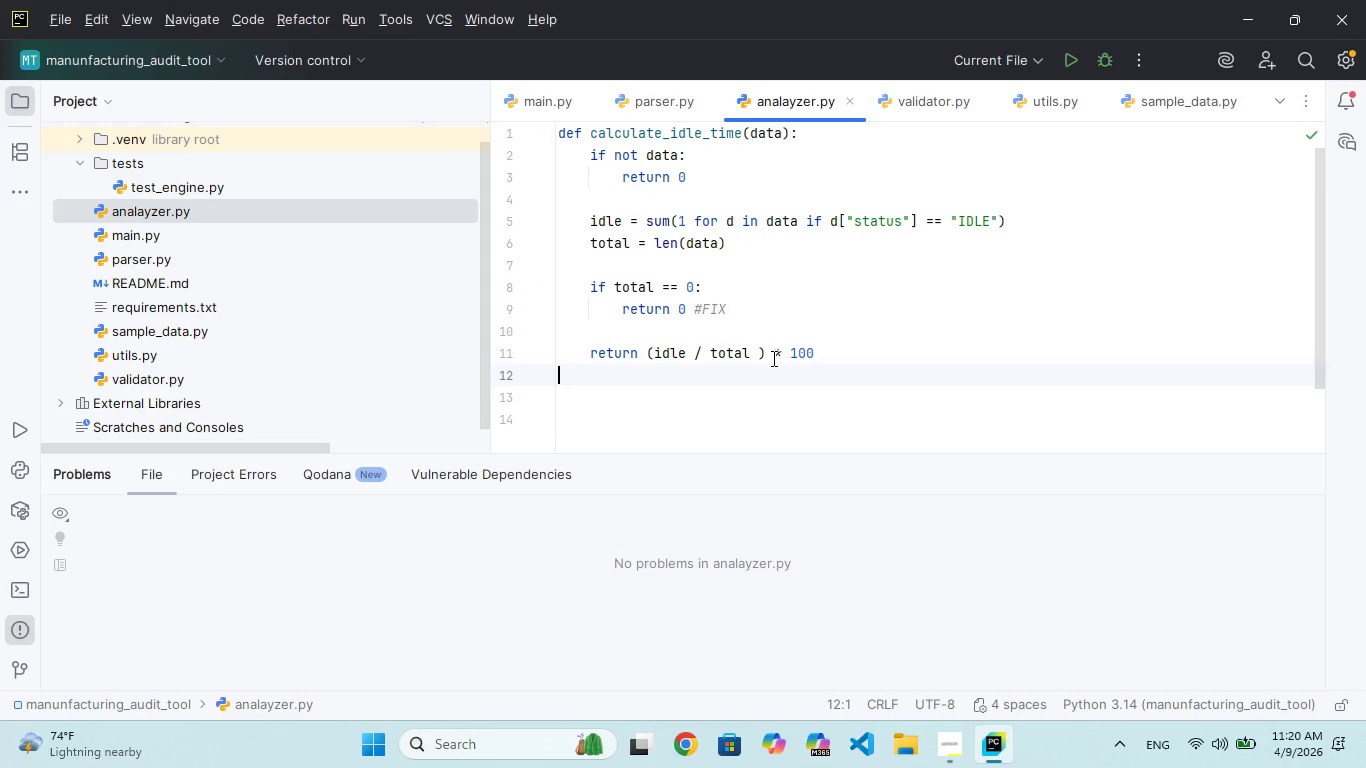 
scroll: coordinate [772, 358], scroll_direction: up, amount: 128.0
 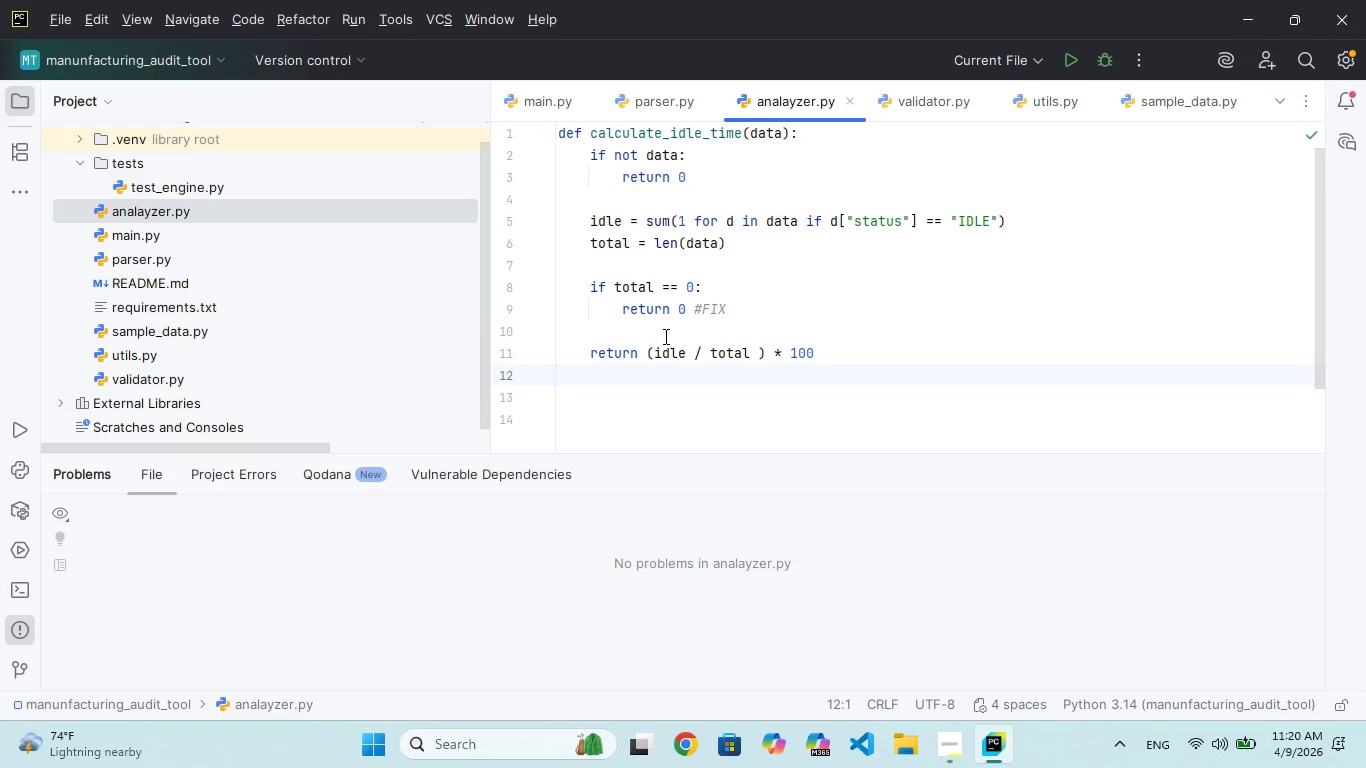 
left_click([673, 327])
 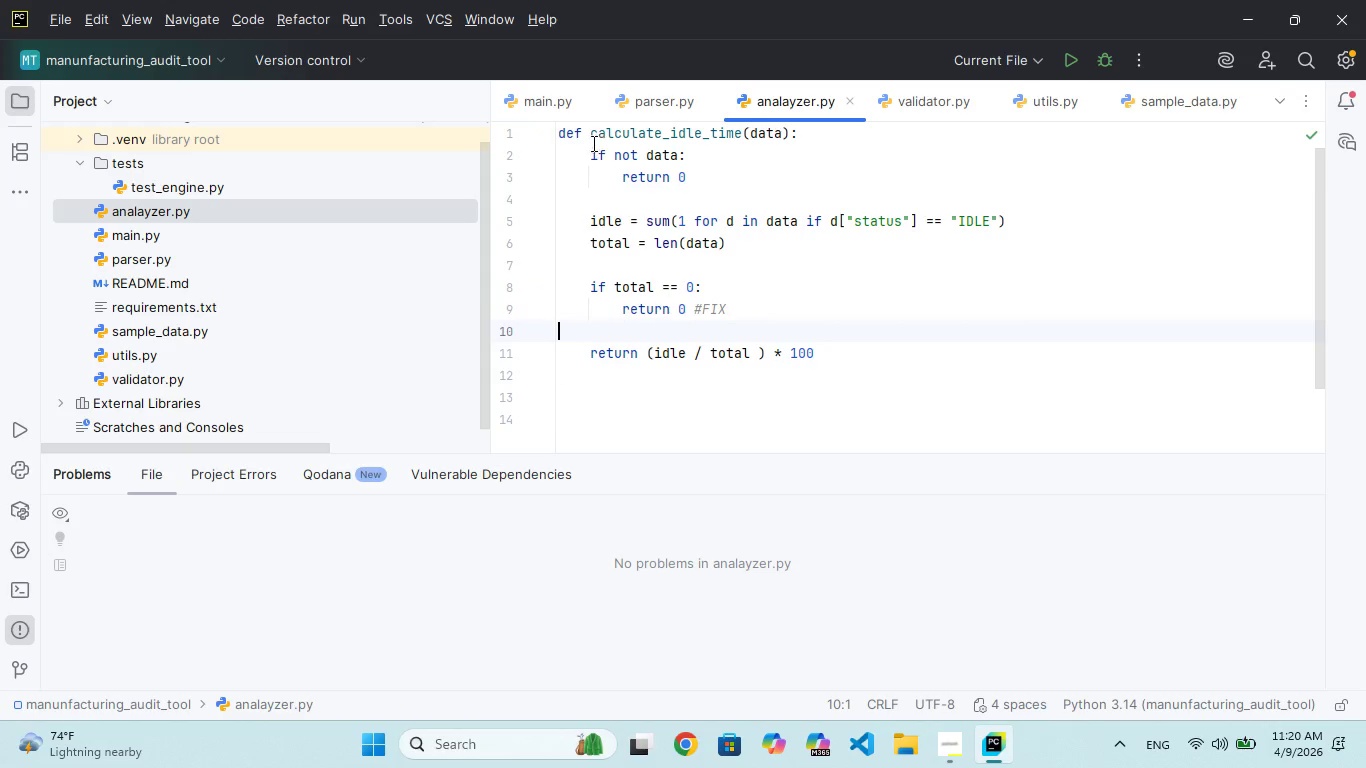 
left_click([593, 135])
 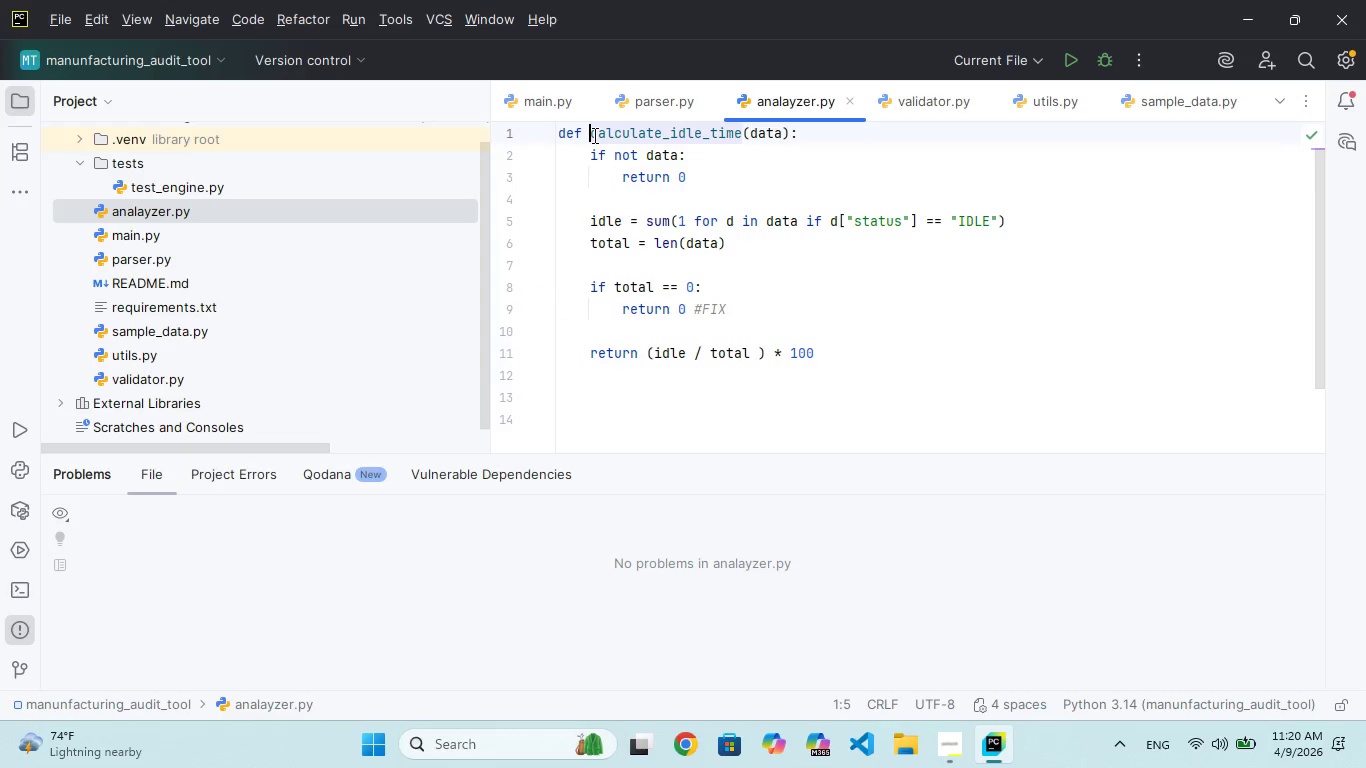 
left_click_drag(start_coordinate=[593, 135], to_coordinate=[709, 153])
 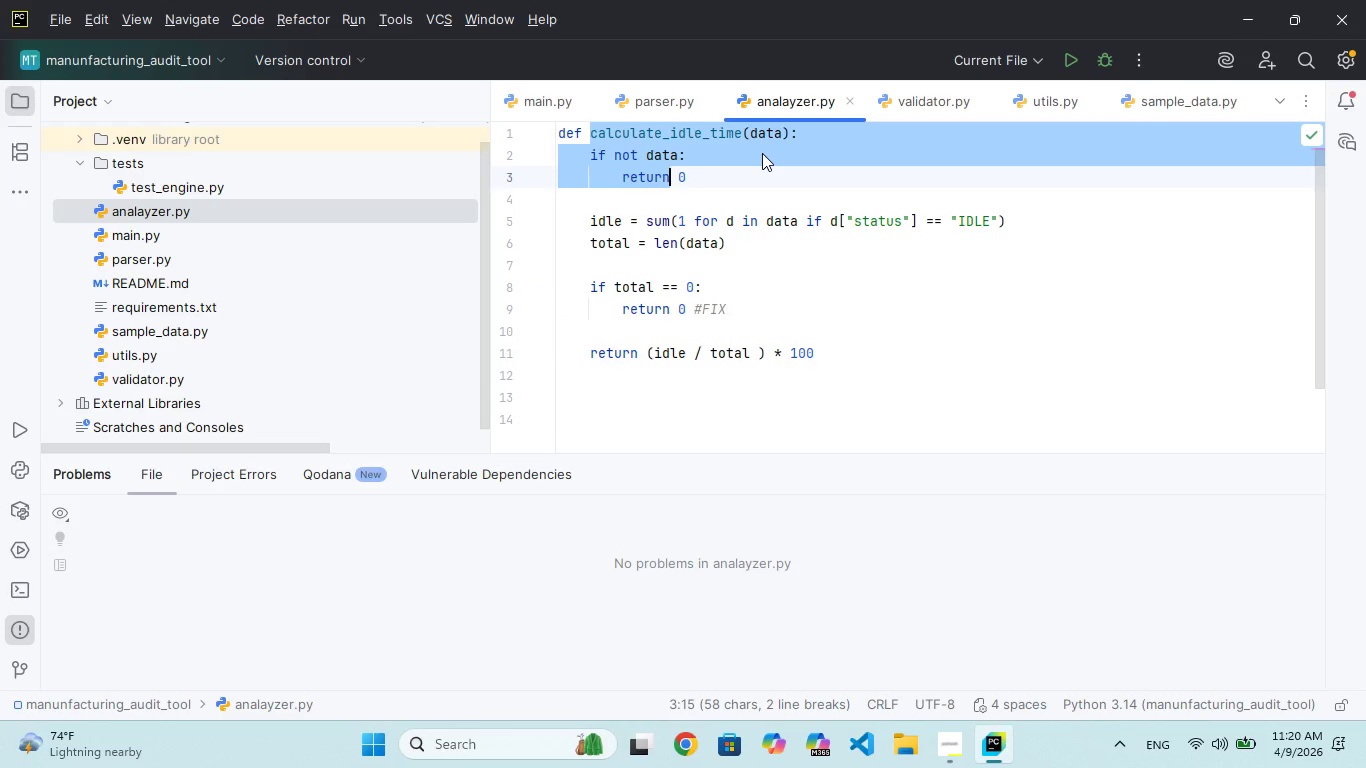 
left_click([762, 153])
 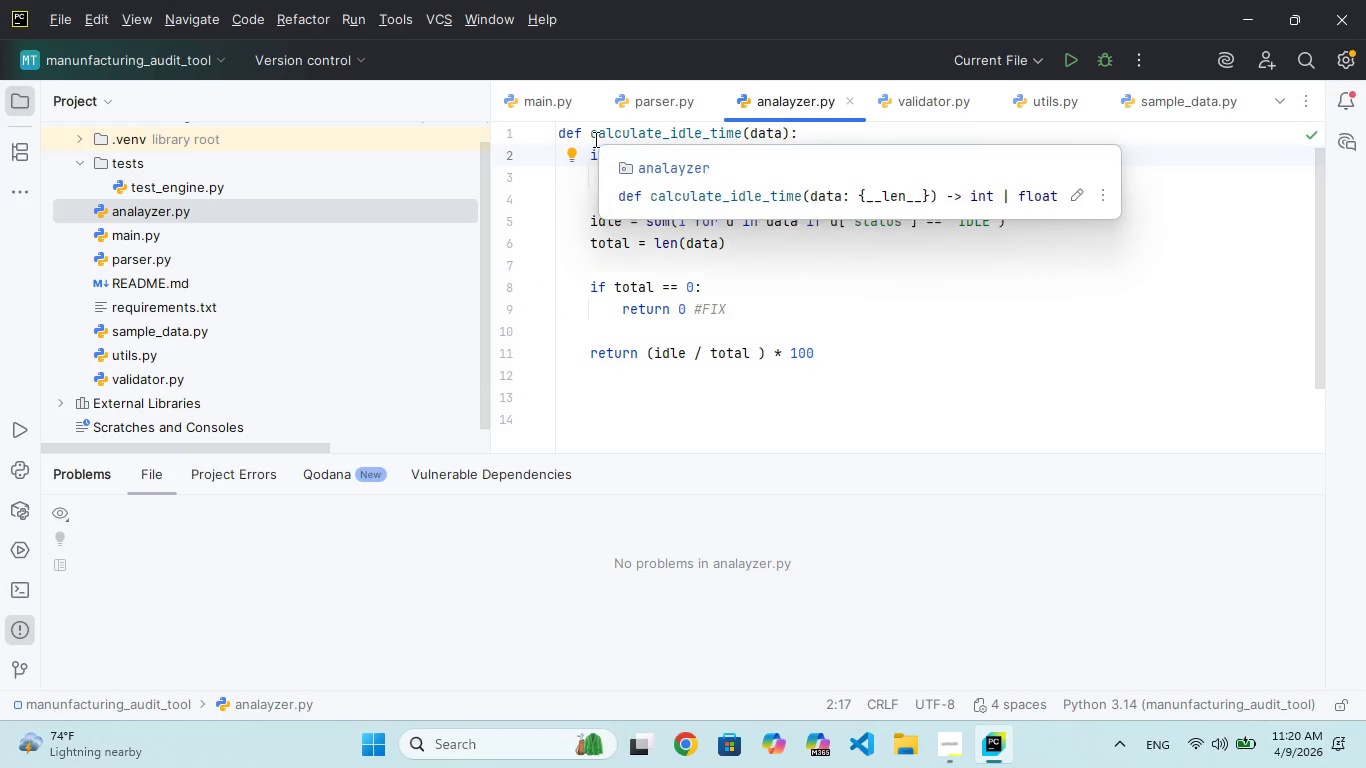 
left_click_drag(start_coordinate=[587, 139], to_coordinate=[761, 157])
 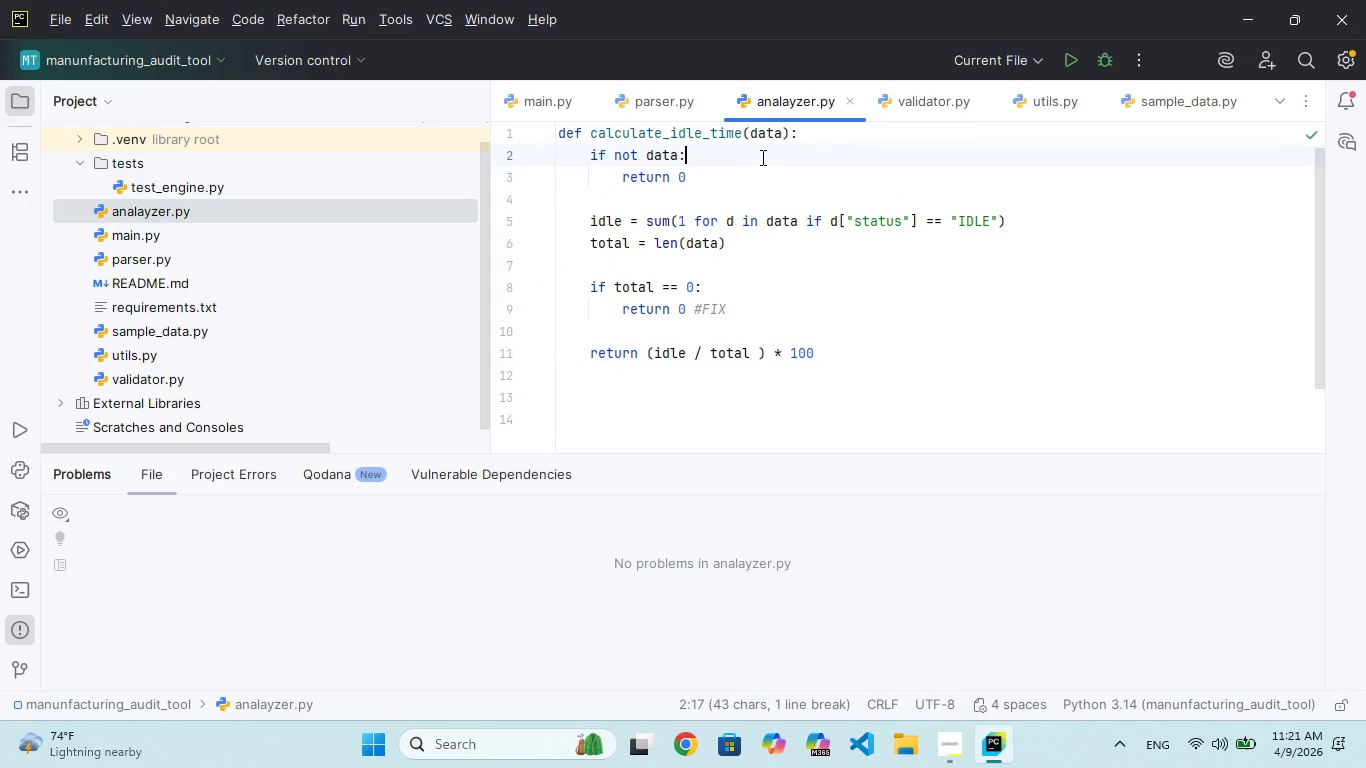 
left_click([761, 157])
 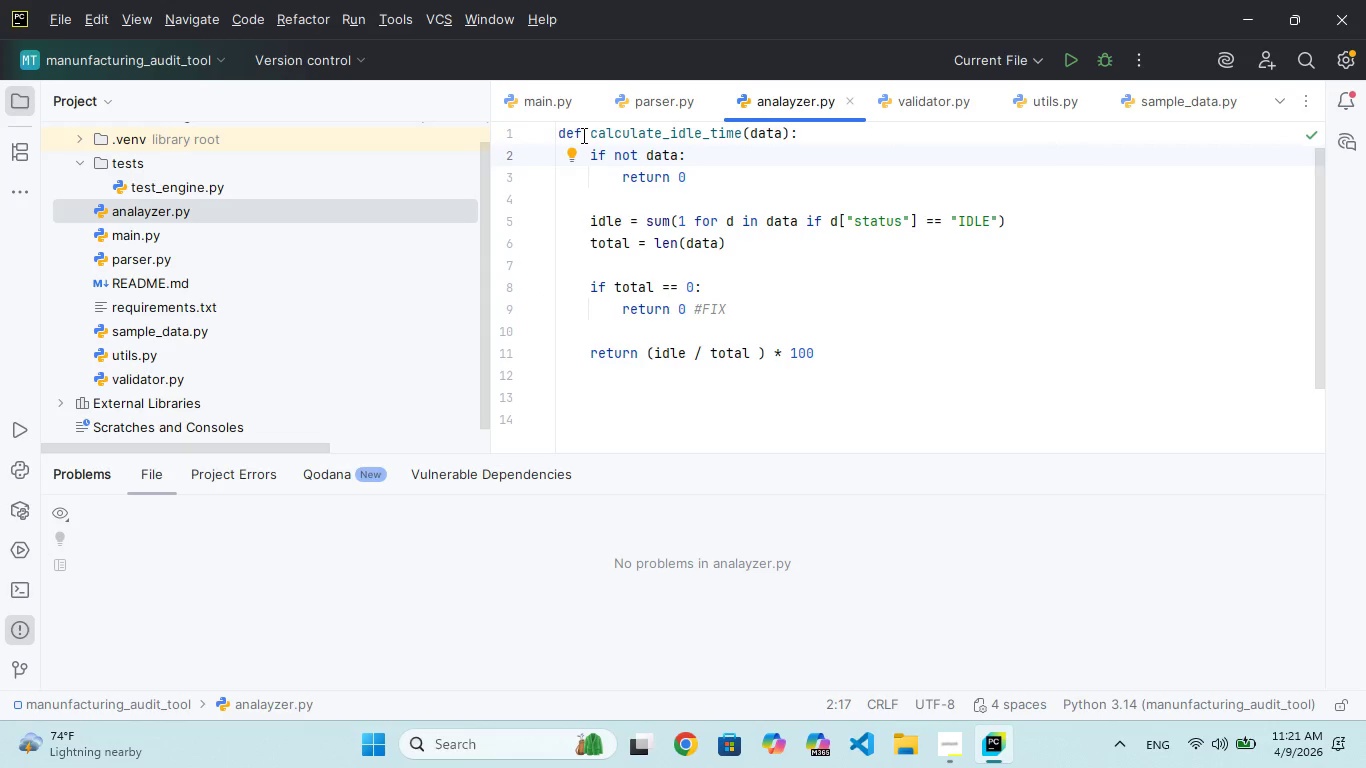 
left_click([589, 130])
 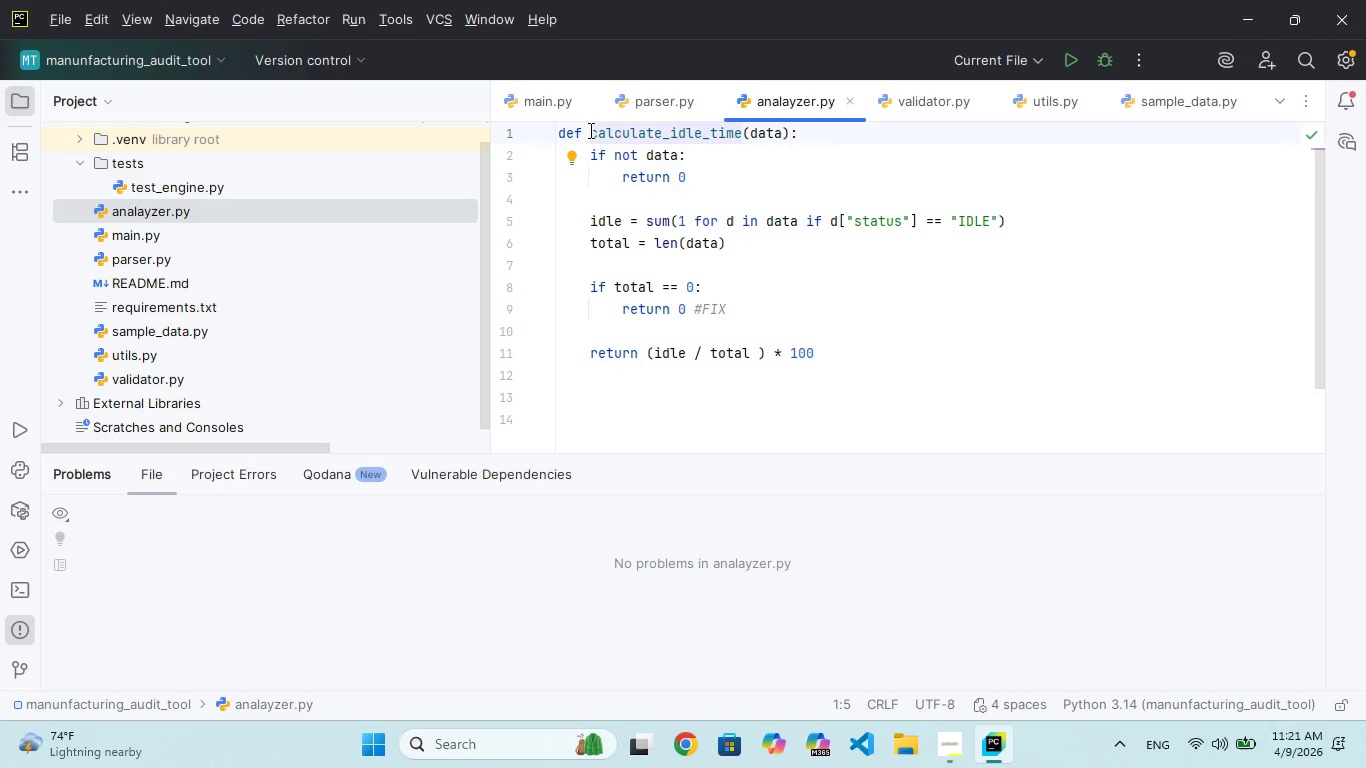 
left_click_drag(start_coordinate=[589, 130], to_coordinate=[747, 122])
 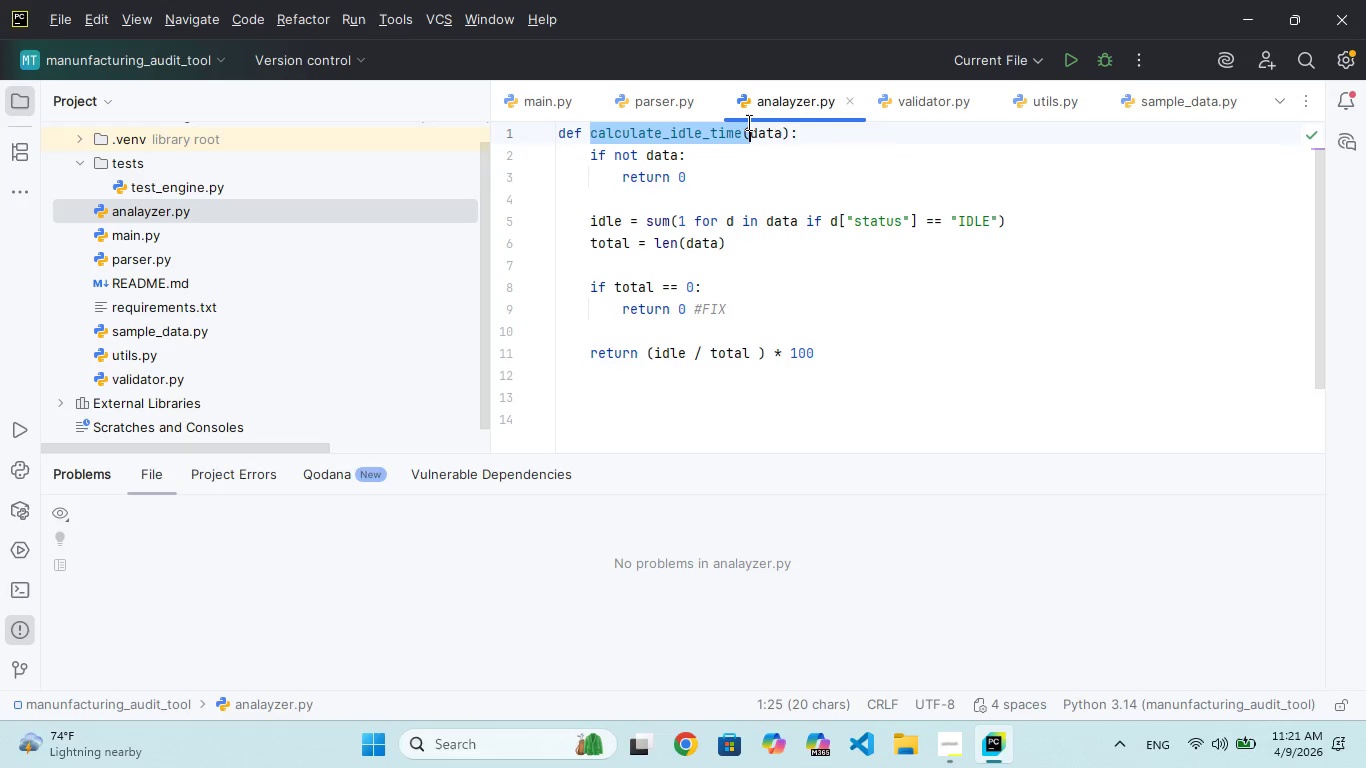 
left_click_drag(start_coordinate=[747, 122], to_coordinate=[744, 127])
 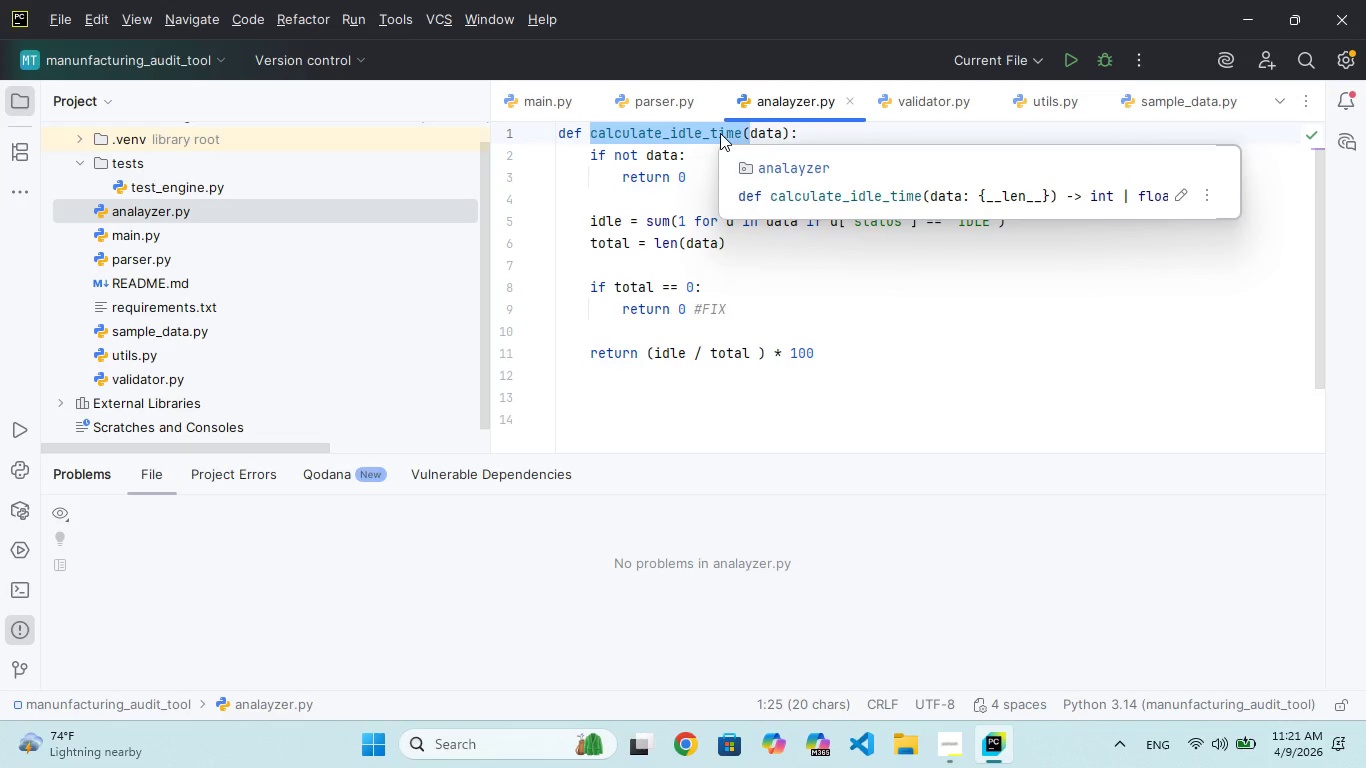 
key(ArrowLeft)
 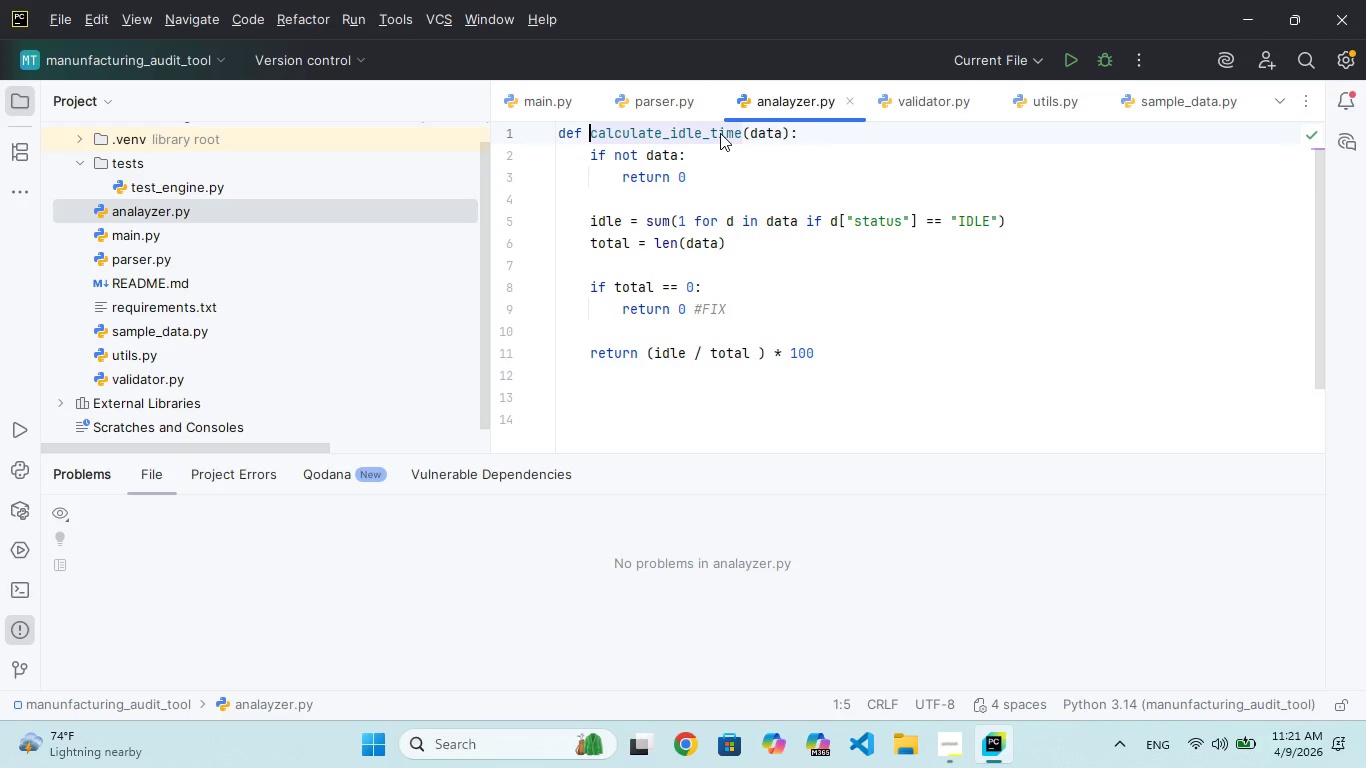 
key(Control+Shift+ArrowRight)
 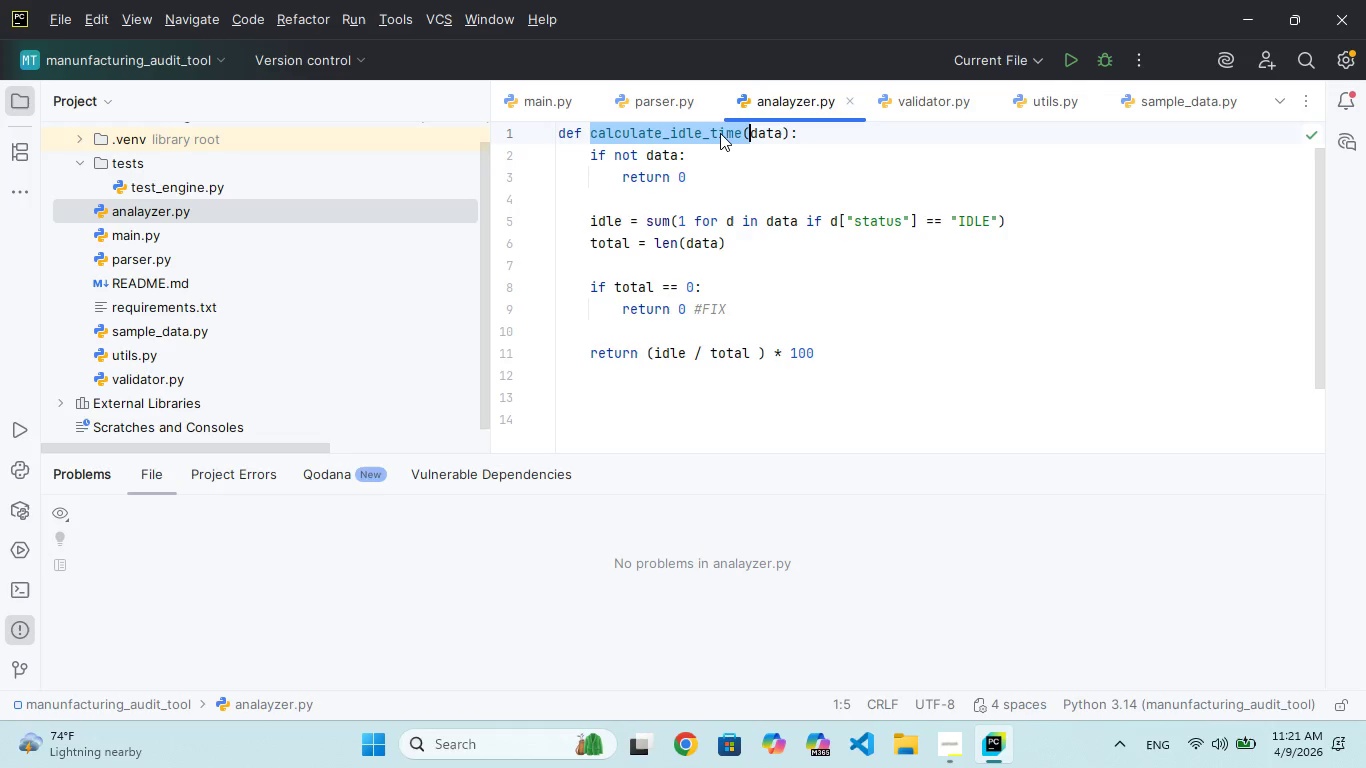 
key(Control+Shift+ArrowRight)
 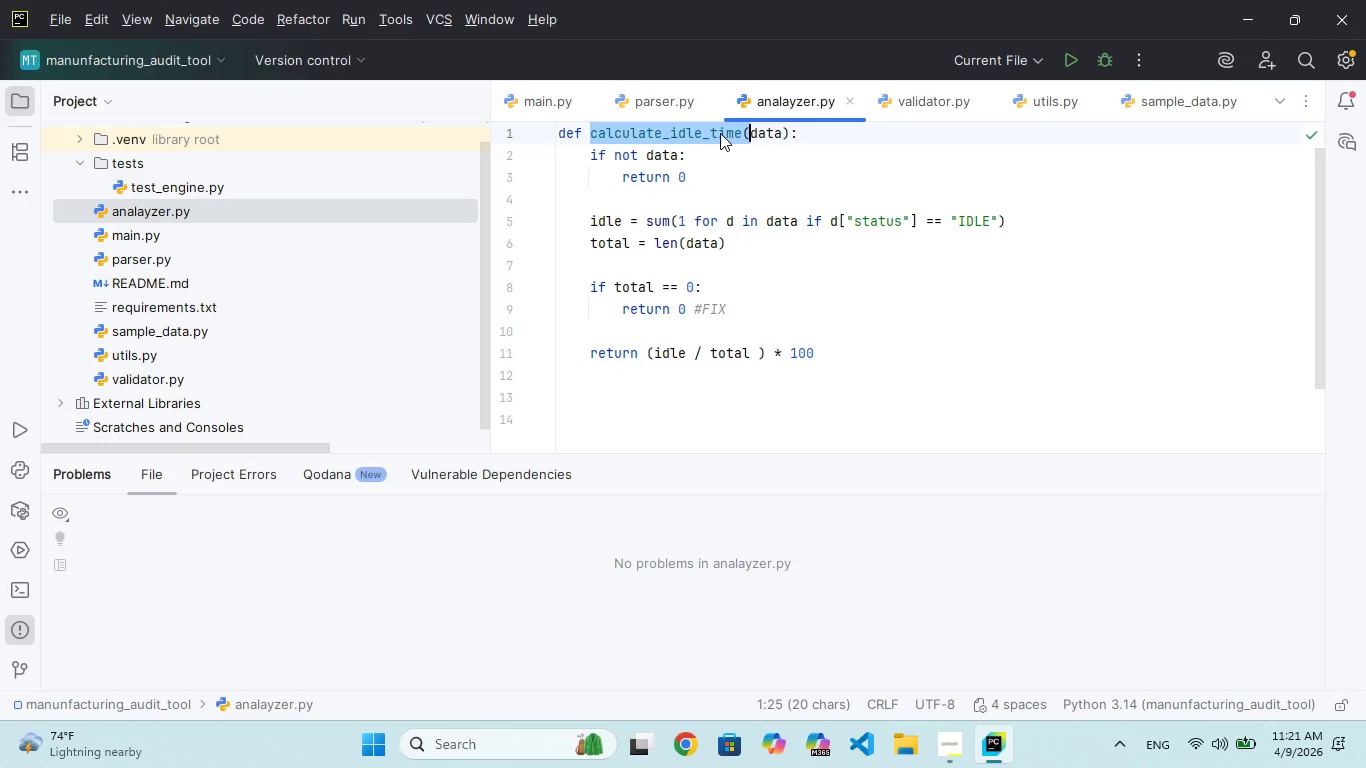 
key(Control+Shift+ArrowLeft)
 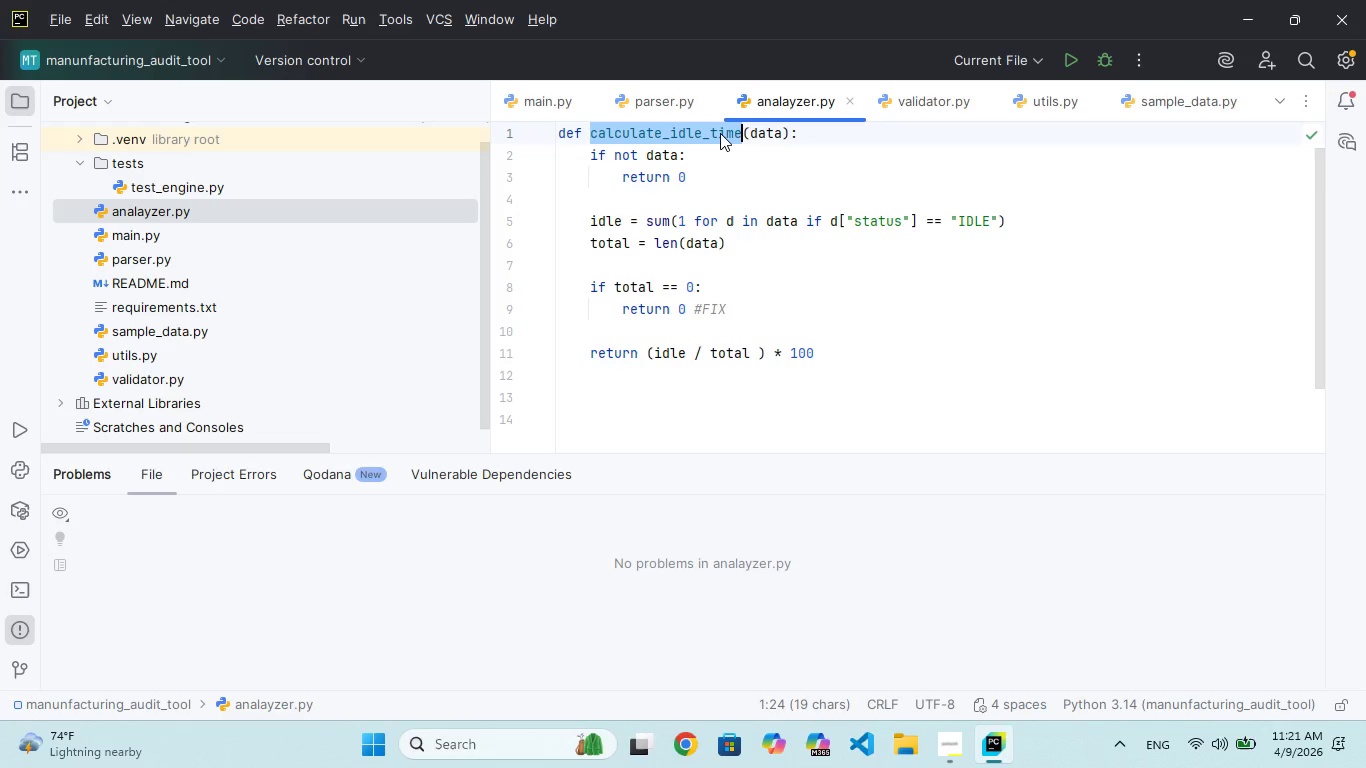 
key(Control+C)
 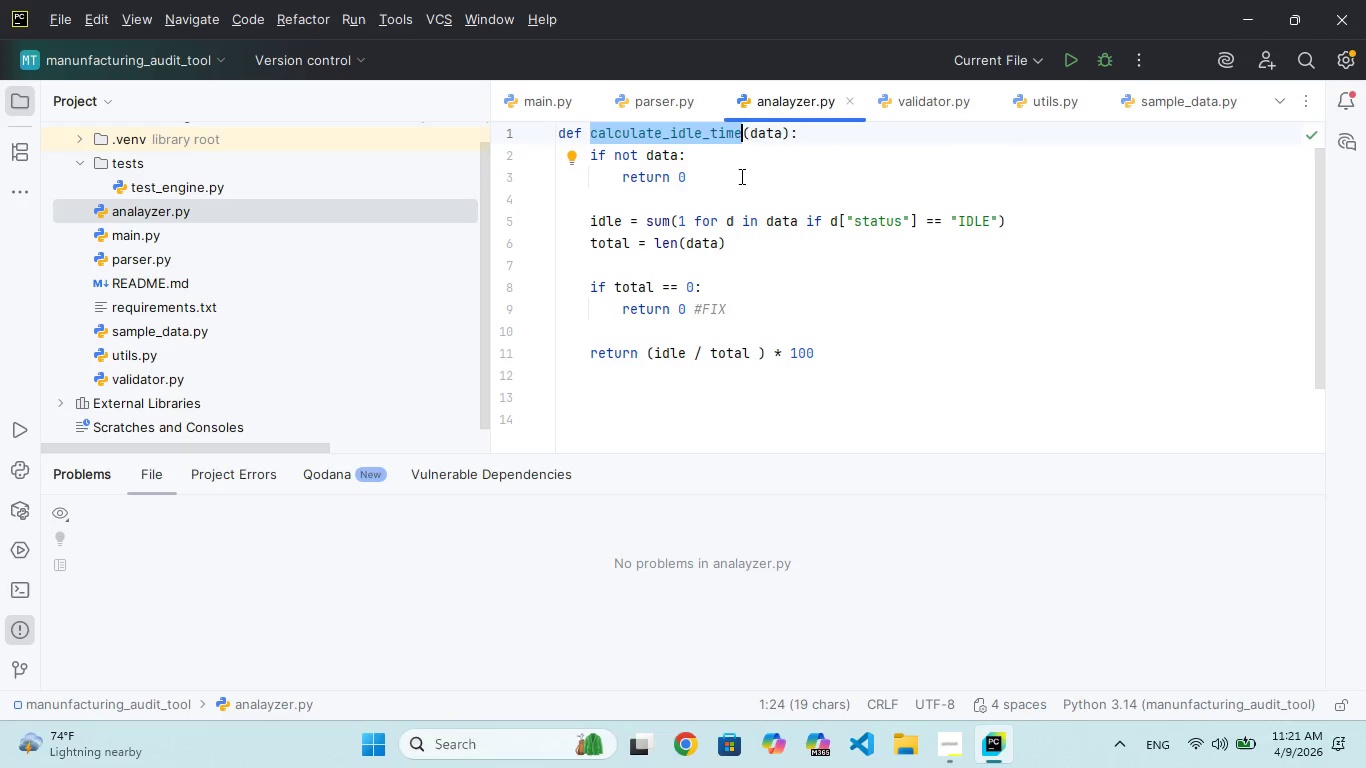 
left_click([740, 176])
 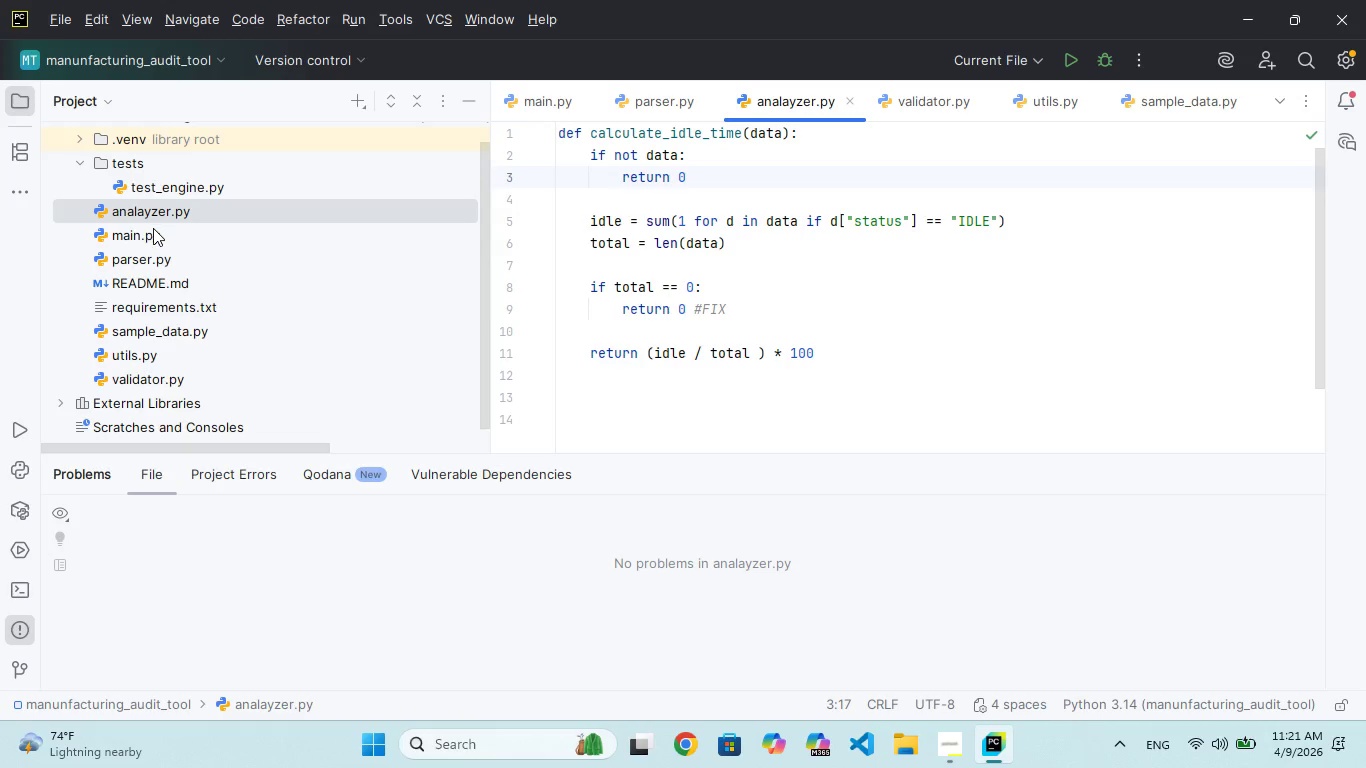 
double_click([153, 228])
 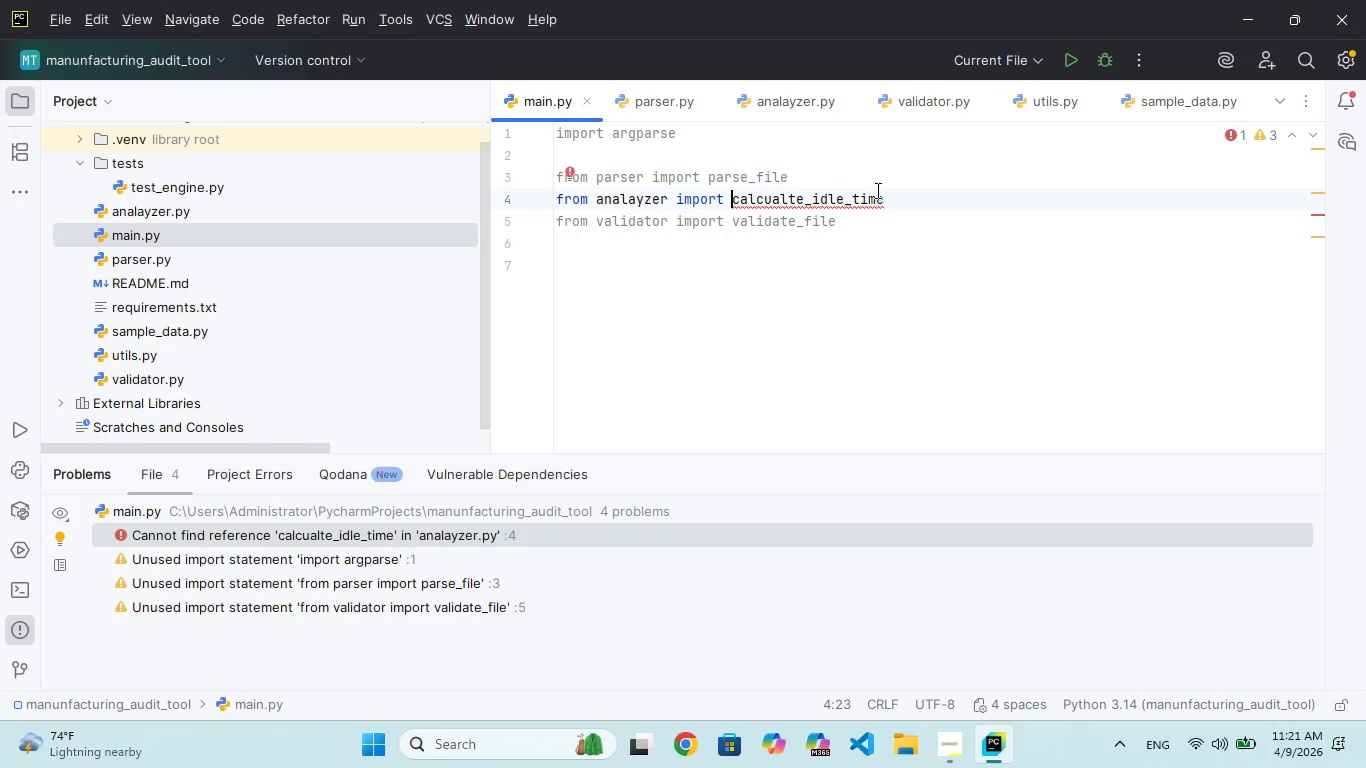 
left_click_drag(start_coordinate=[902, 197], to_coordinate=[734, 202])
 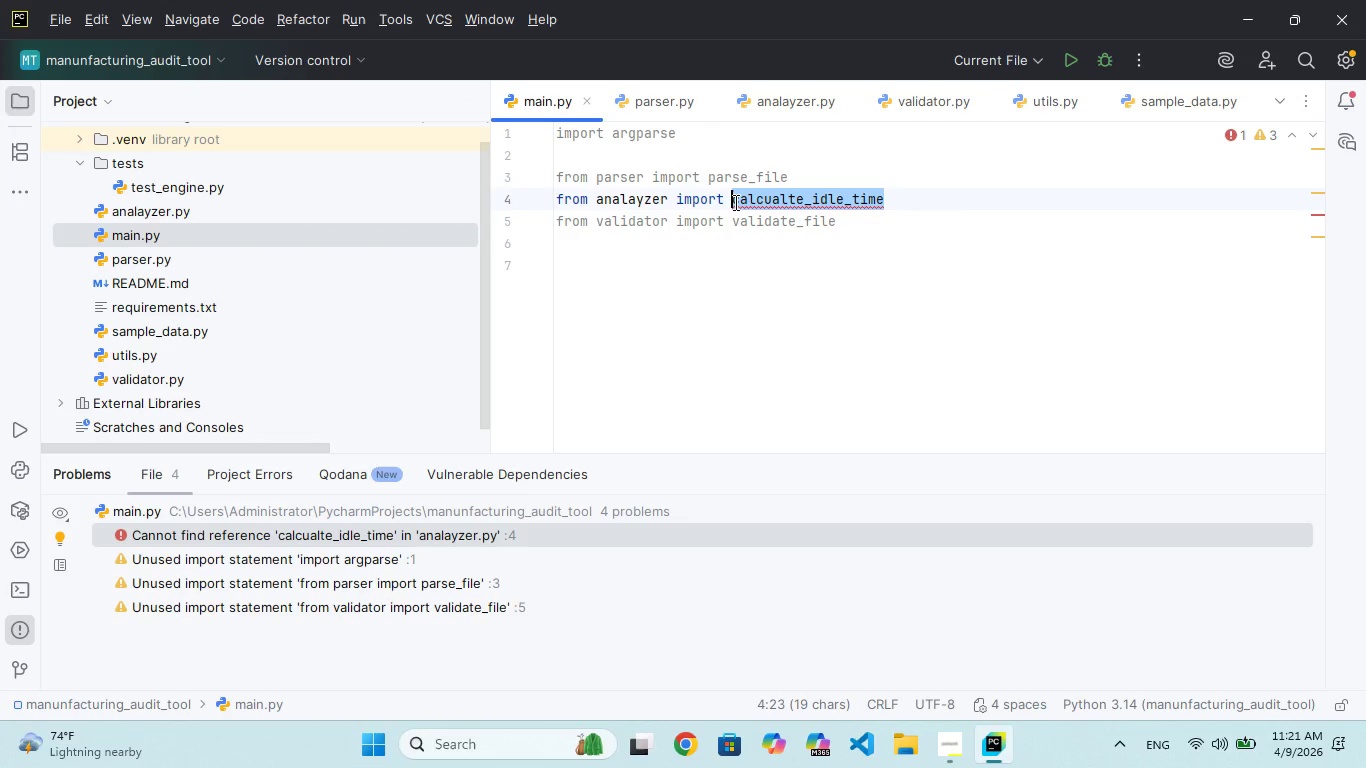 
key(Control+V)
 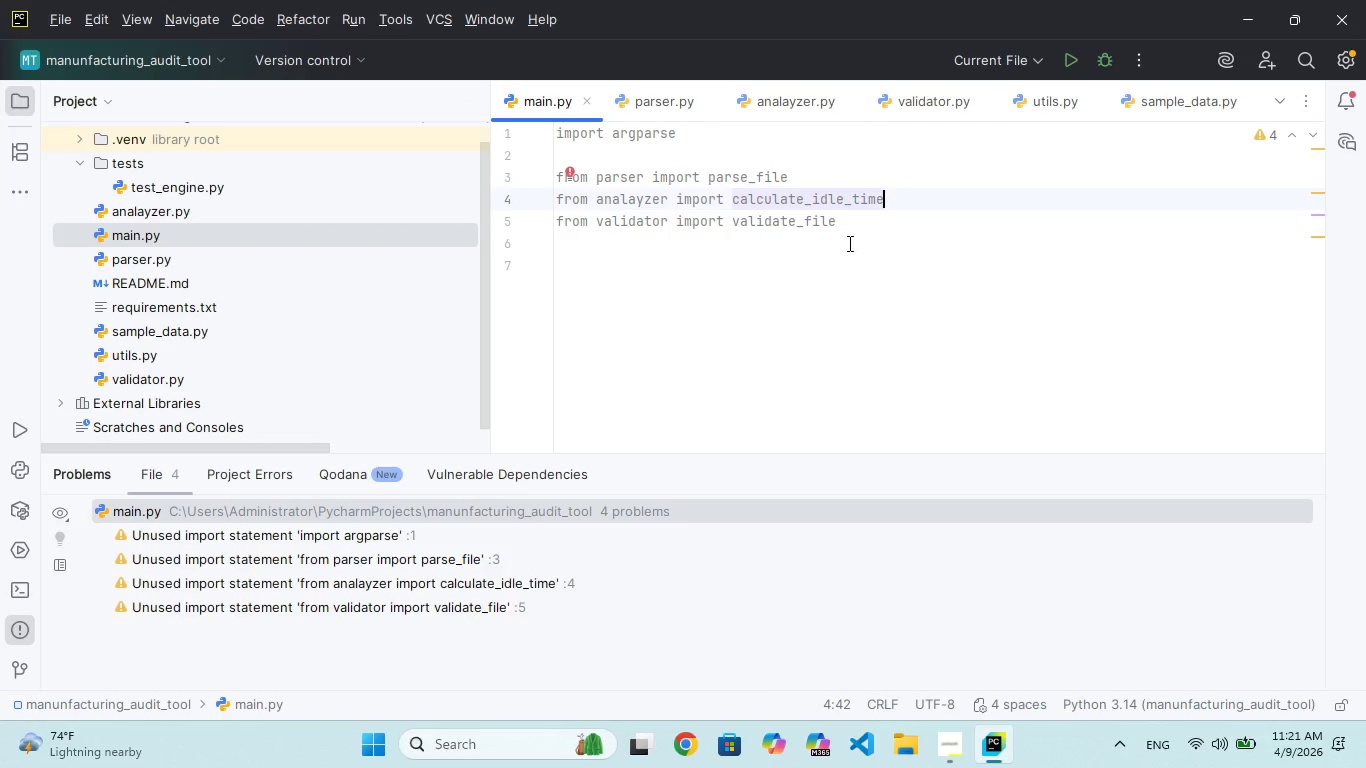 
left_click([854, 241])
 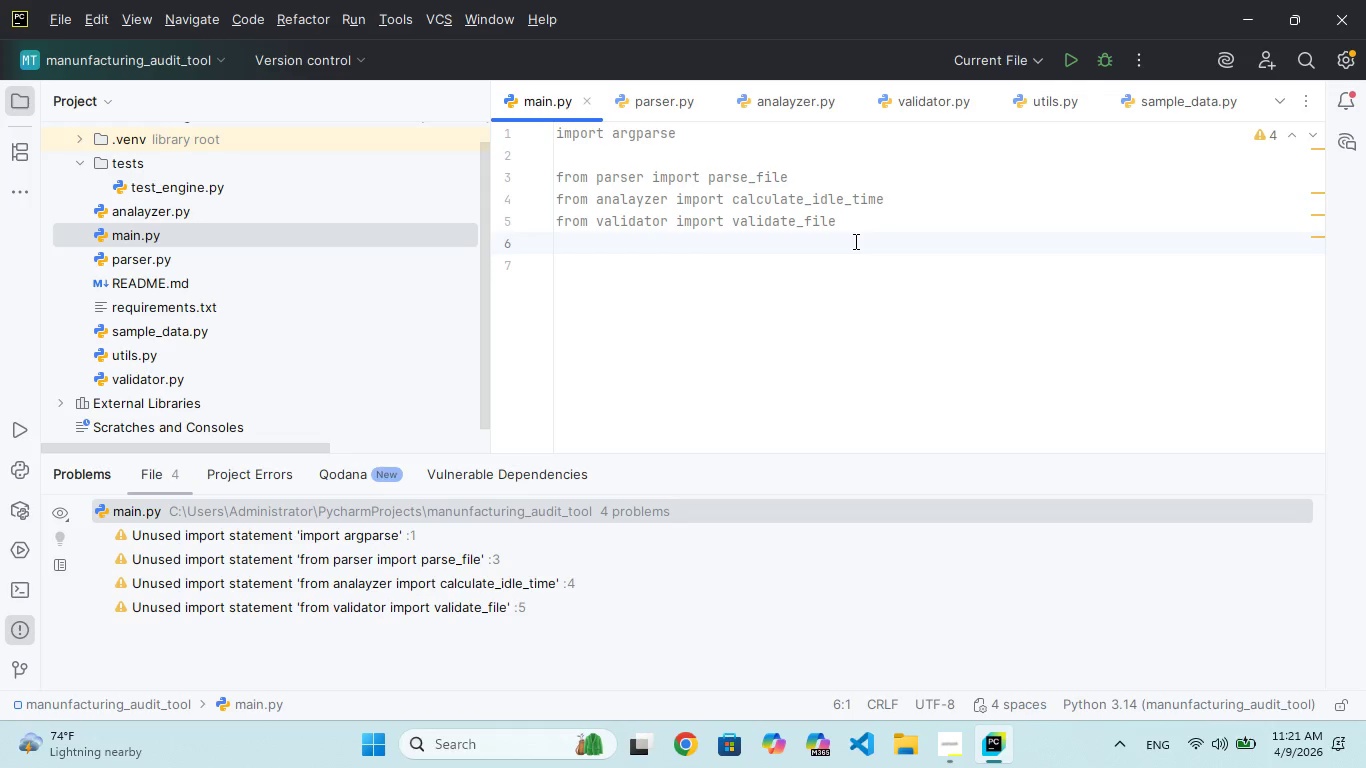 
key(Enter)
 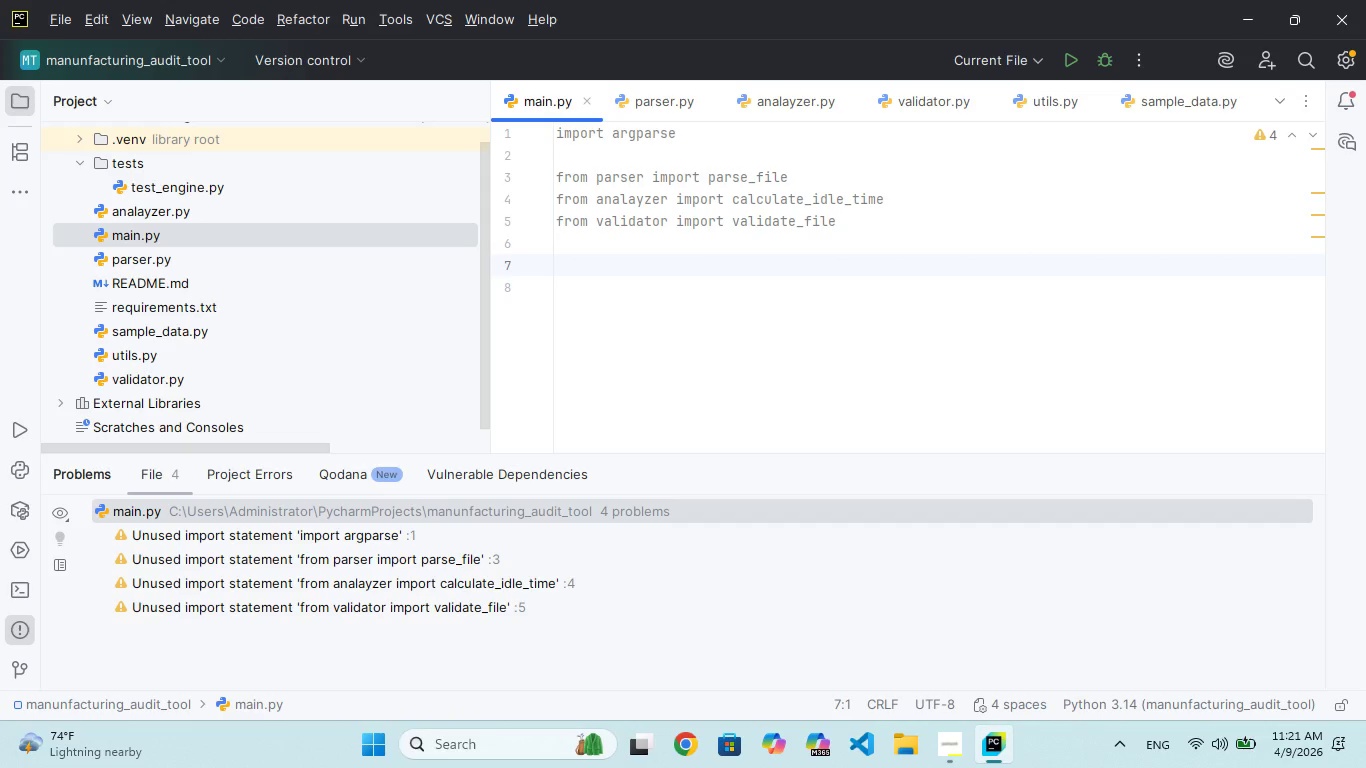 
type(def main()
 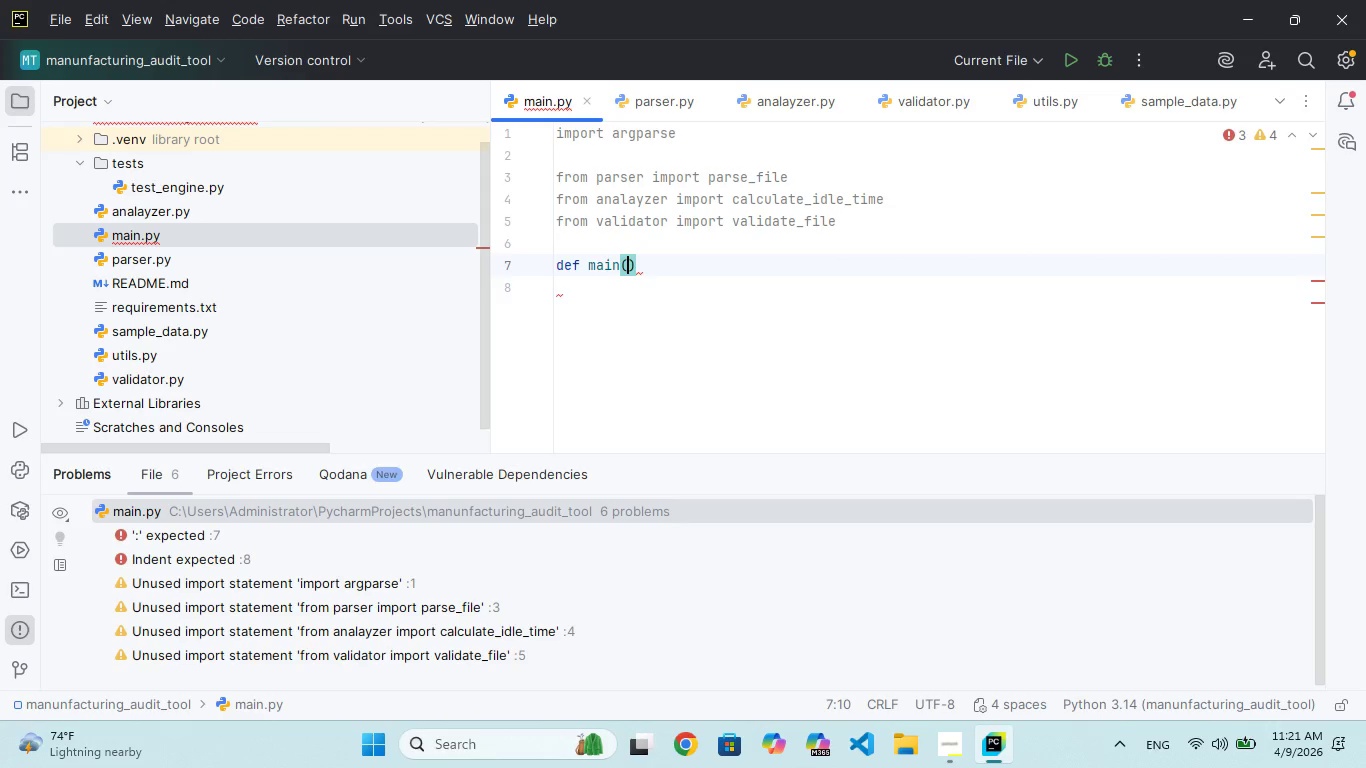 
key(ArrowRight)
 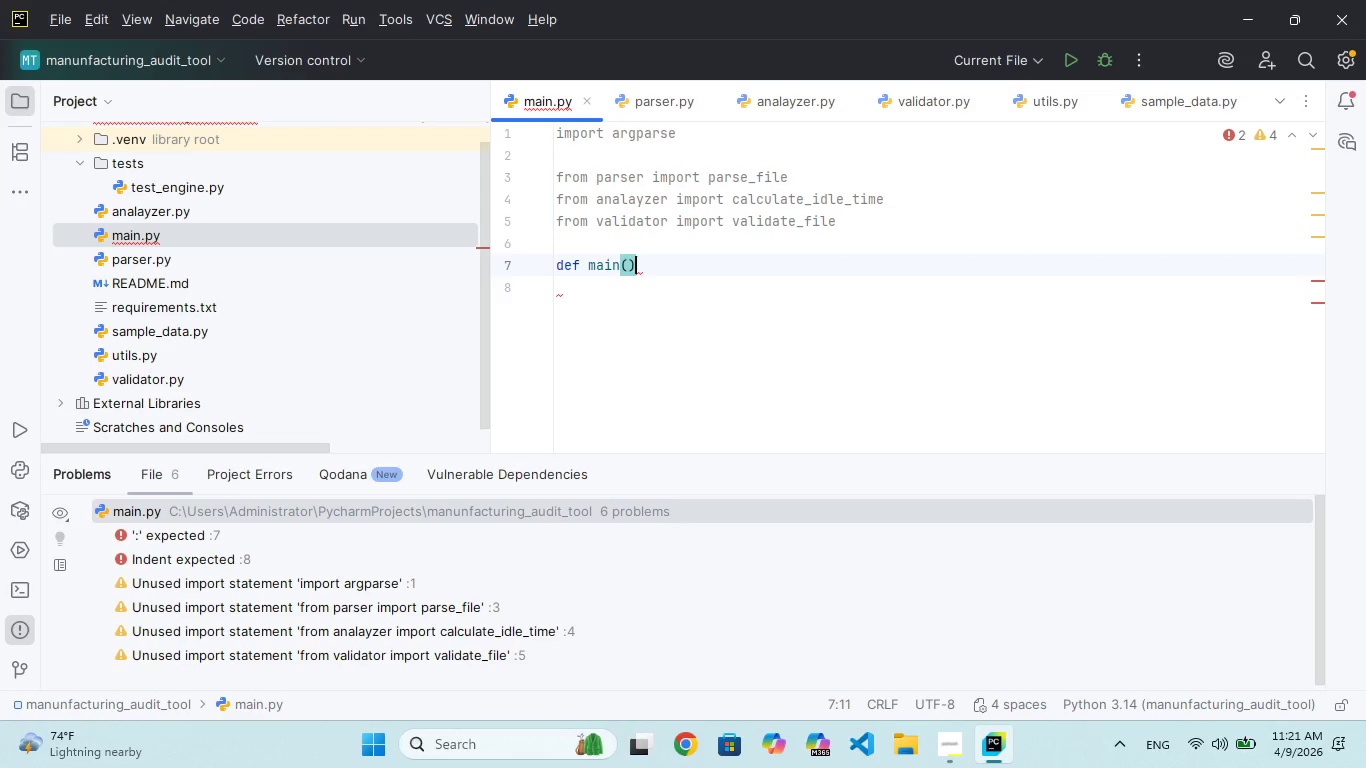 
key(Shift+Semicolon)
 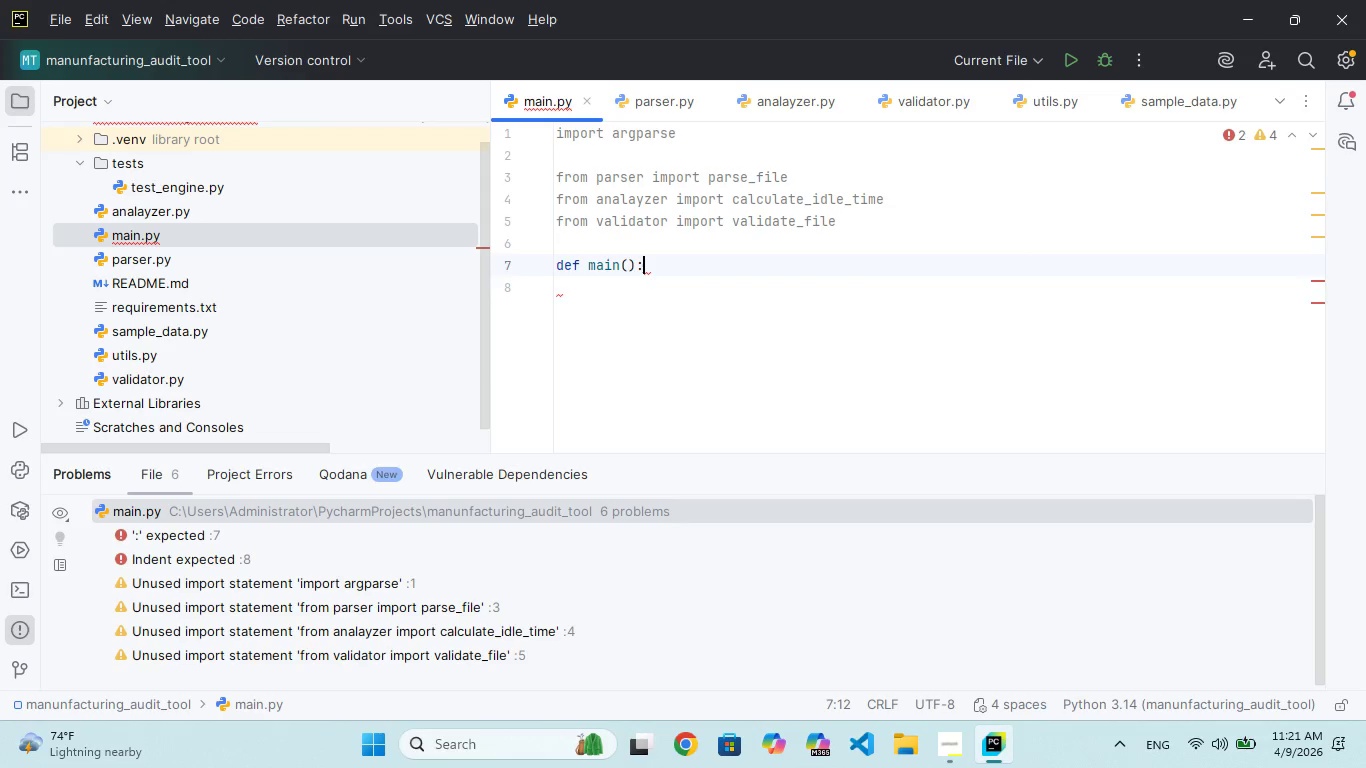 
key(Enter)
 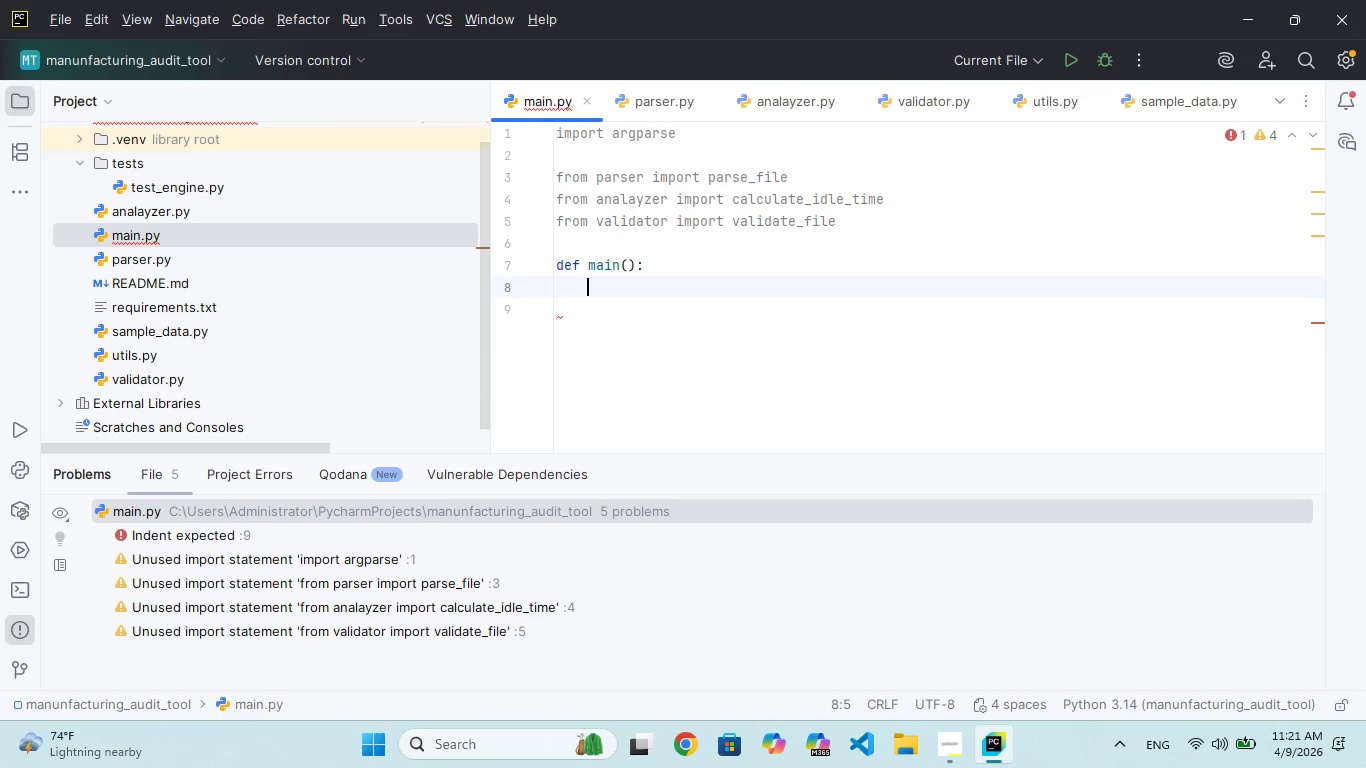 
type(parser = argparse.ArgumentParer)
 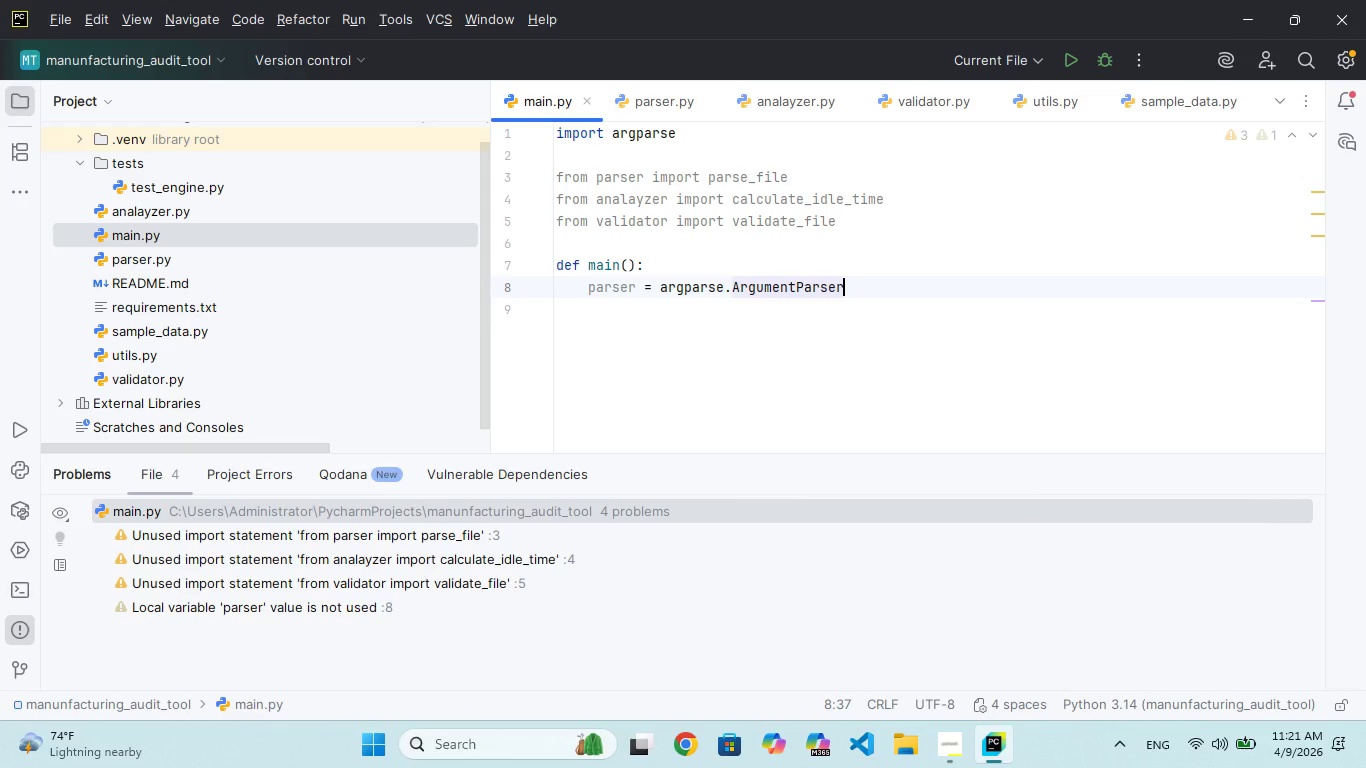 
type((descripion=")
 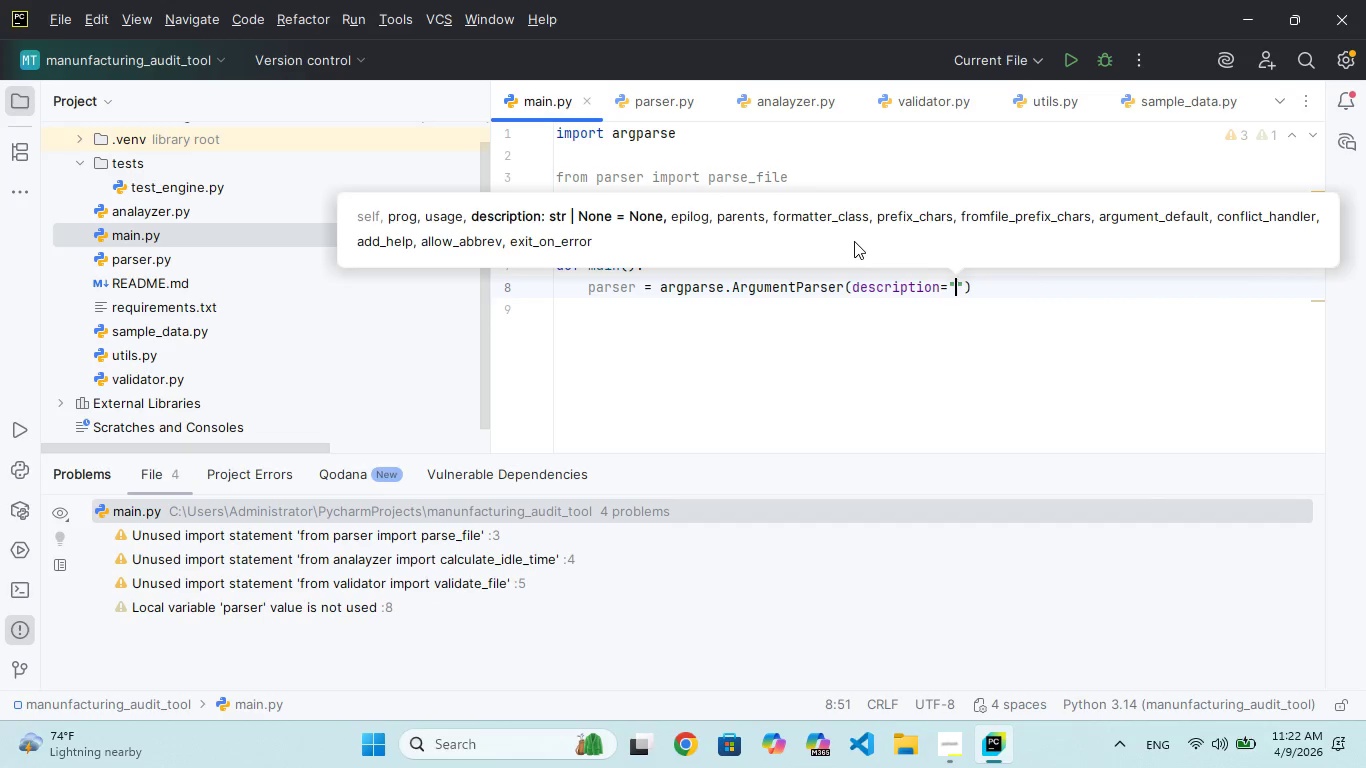 
hold_key(key=T, duration=0.31)
 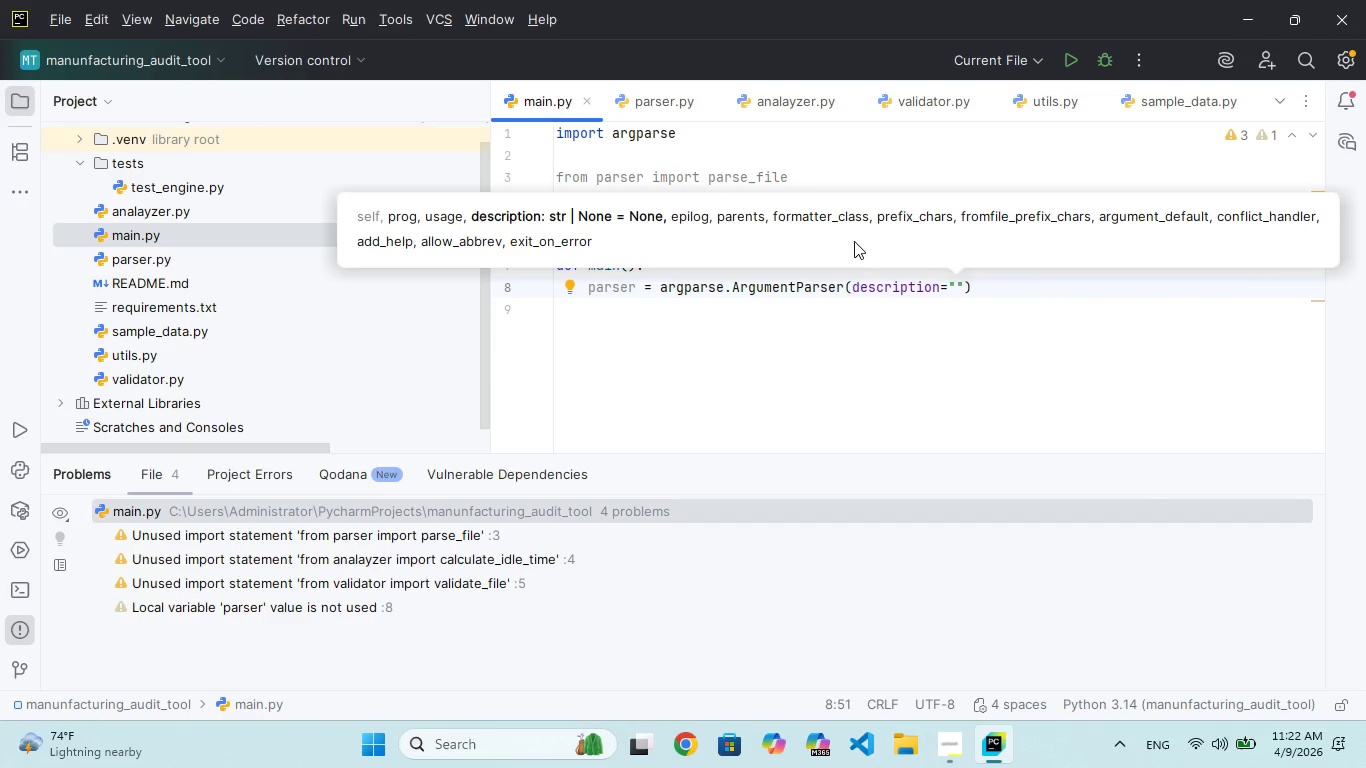 
type(Mar)
key(Backspace)
type(nufacturing Audit Toll)
 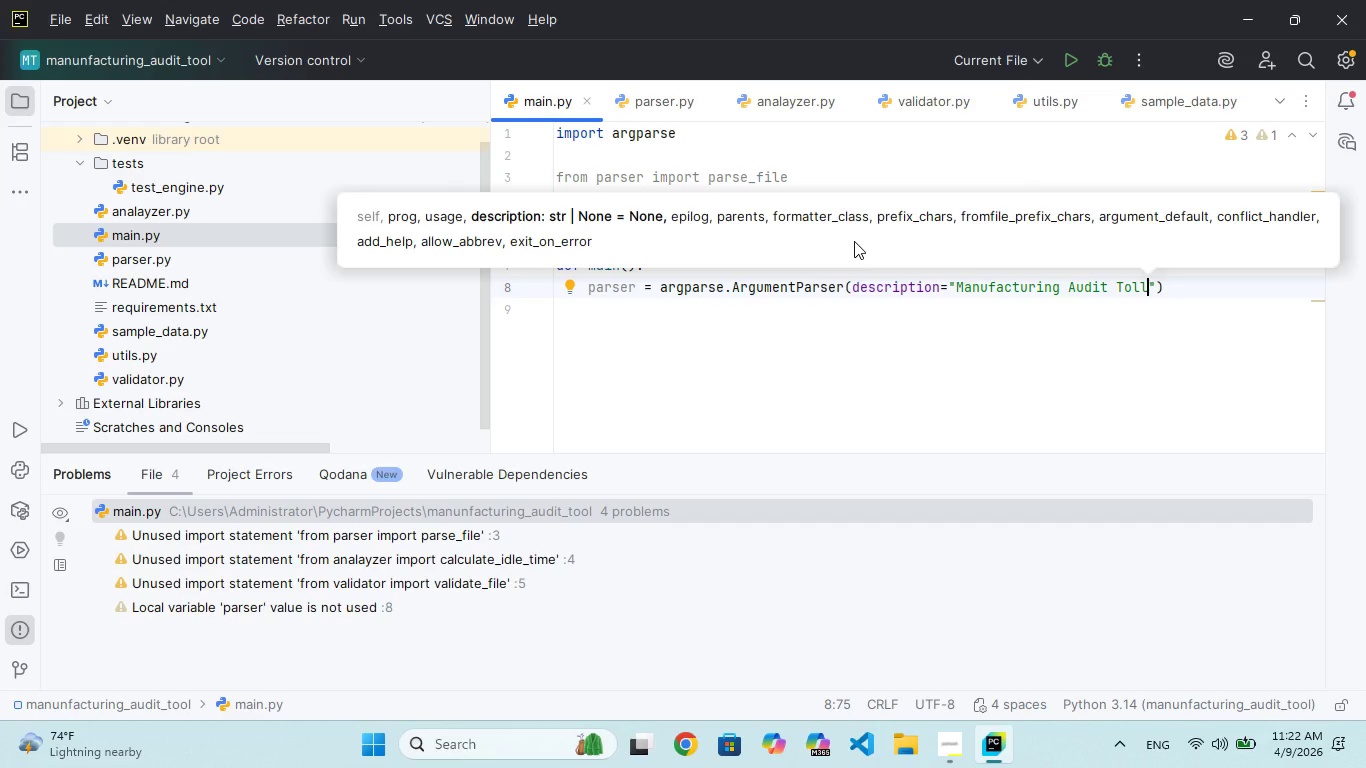 
key(ArrowRight)
 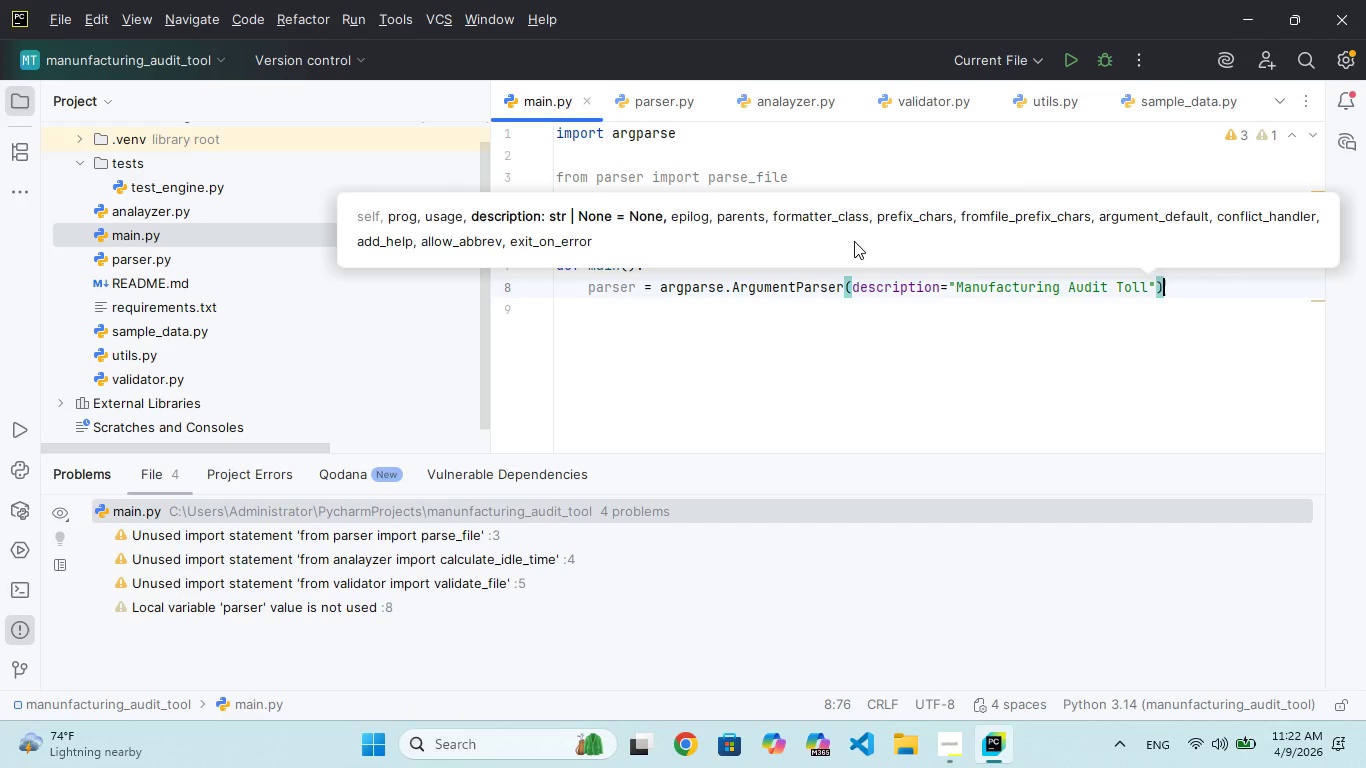 
key(ArrowRight)
 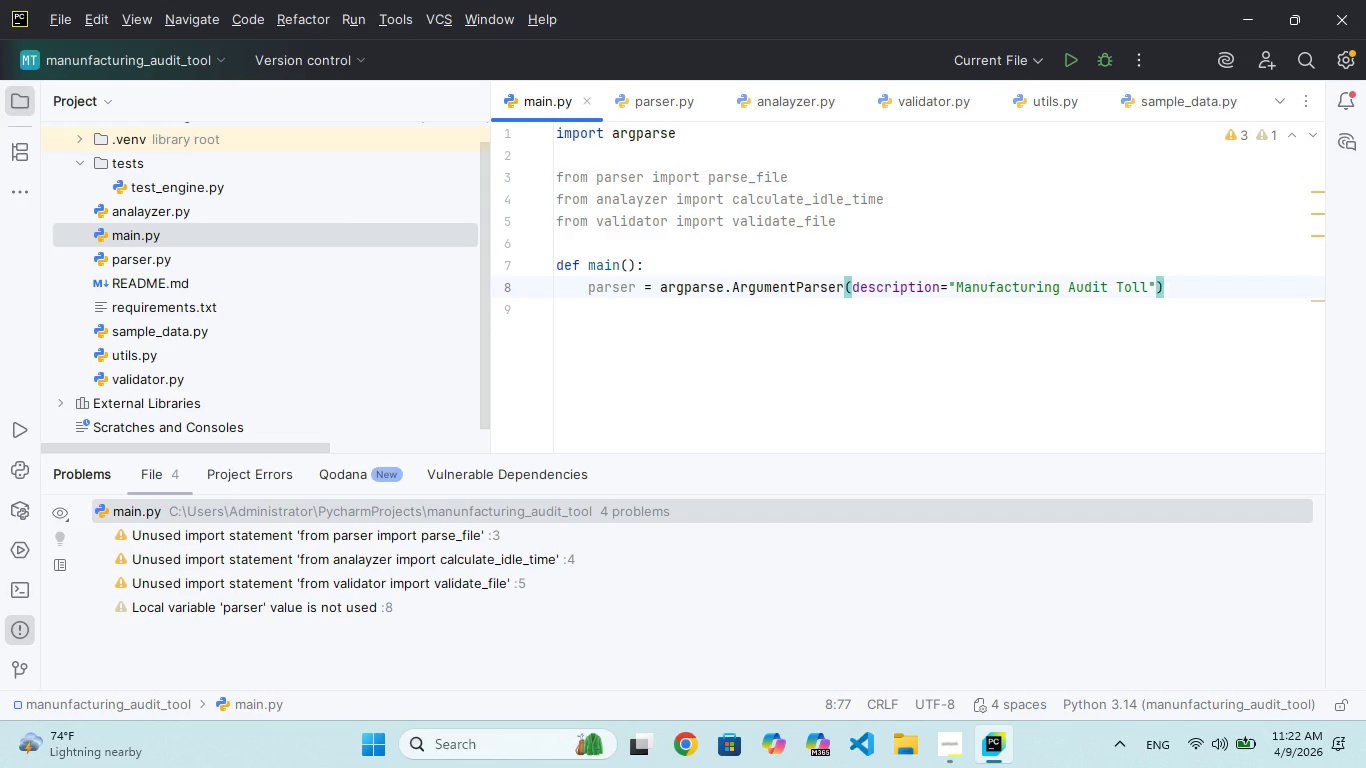 
key(Enter)
 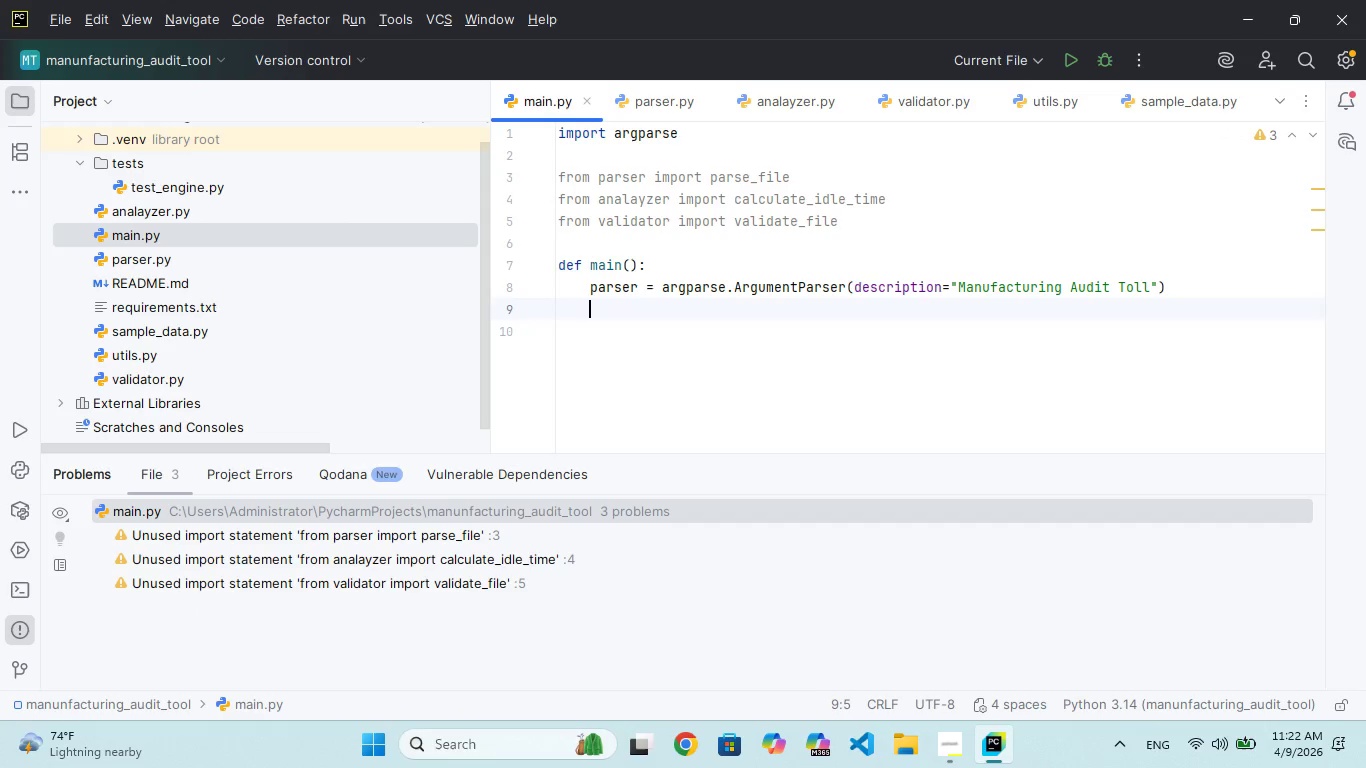 
type(parser.add_argumrnt)
key(Backspace)
key(Backspace)
key(Backspace)
key(Backspace)
type(ment)
 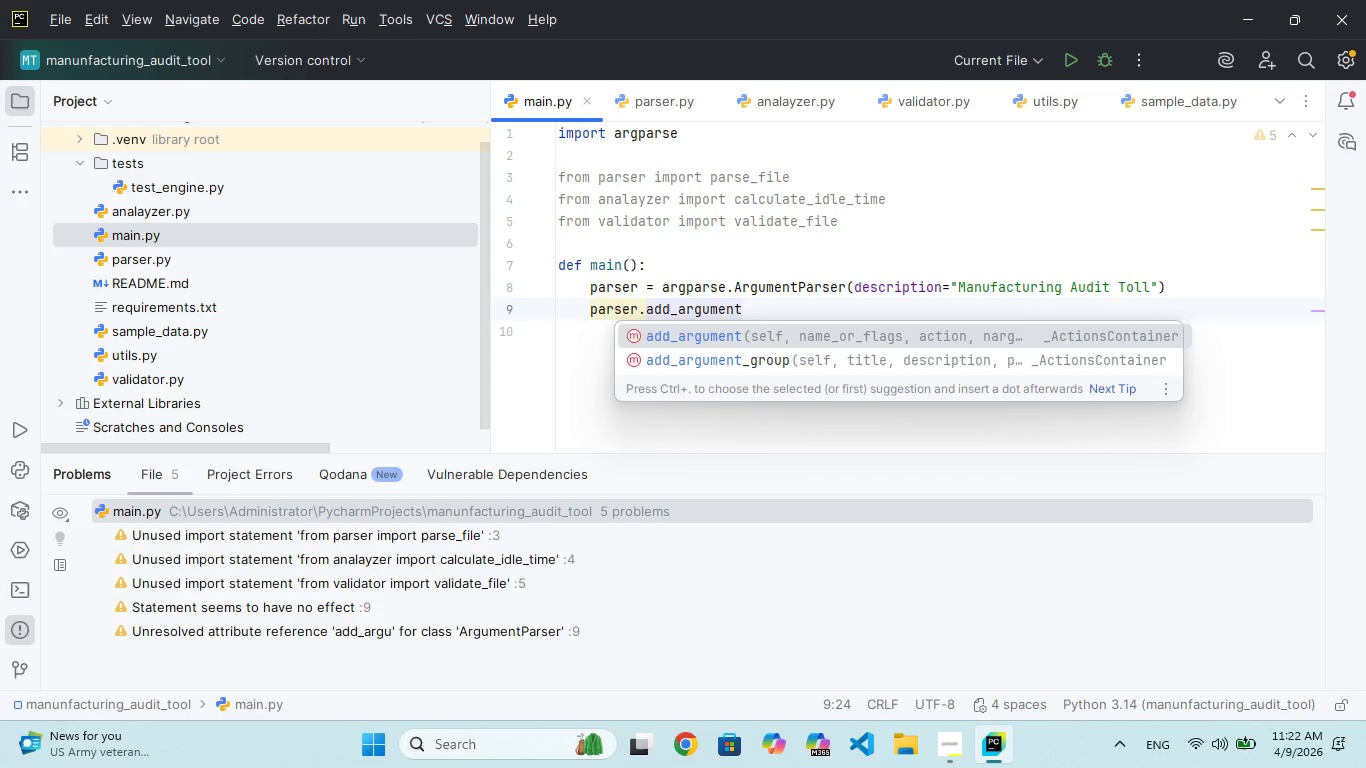 
key(Enter)
 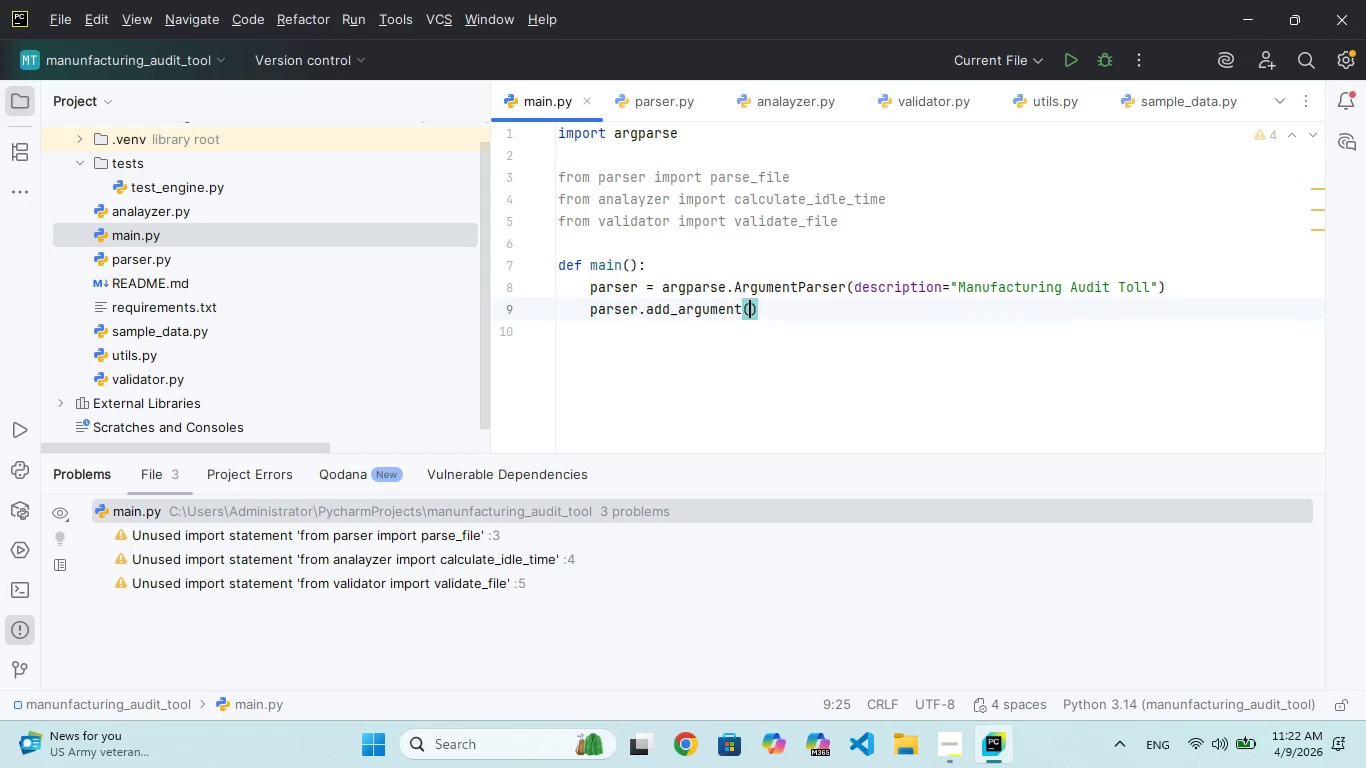 
type("file)
 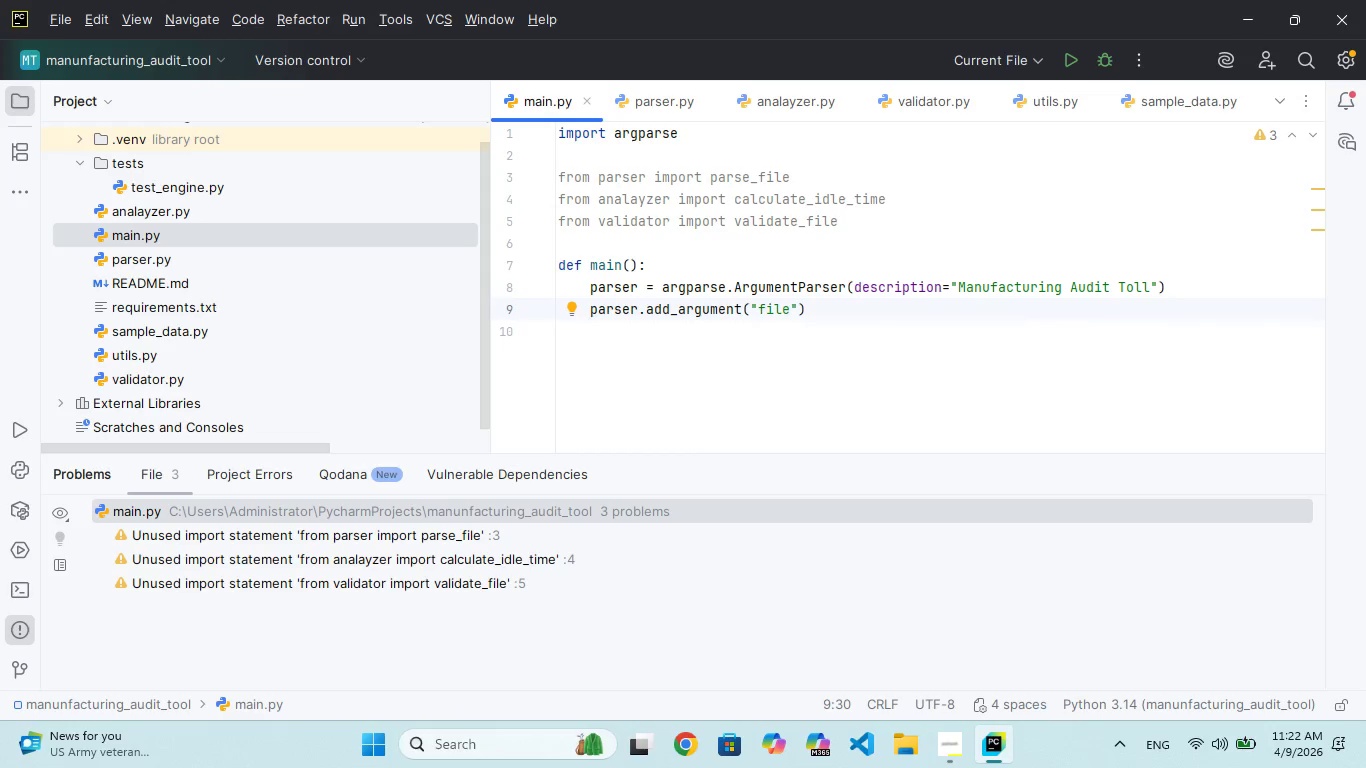 
key(ArrowRight)
 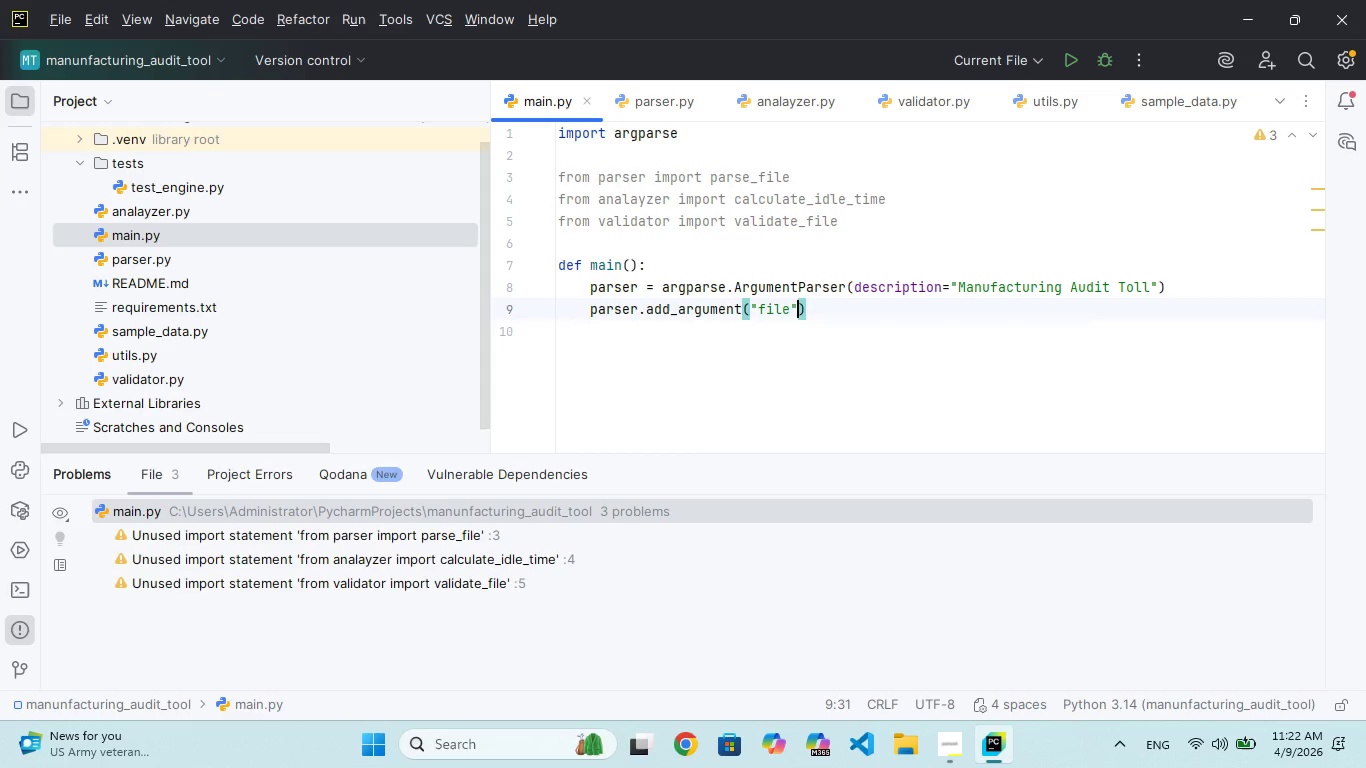 
type(, helo)
 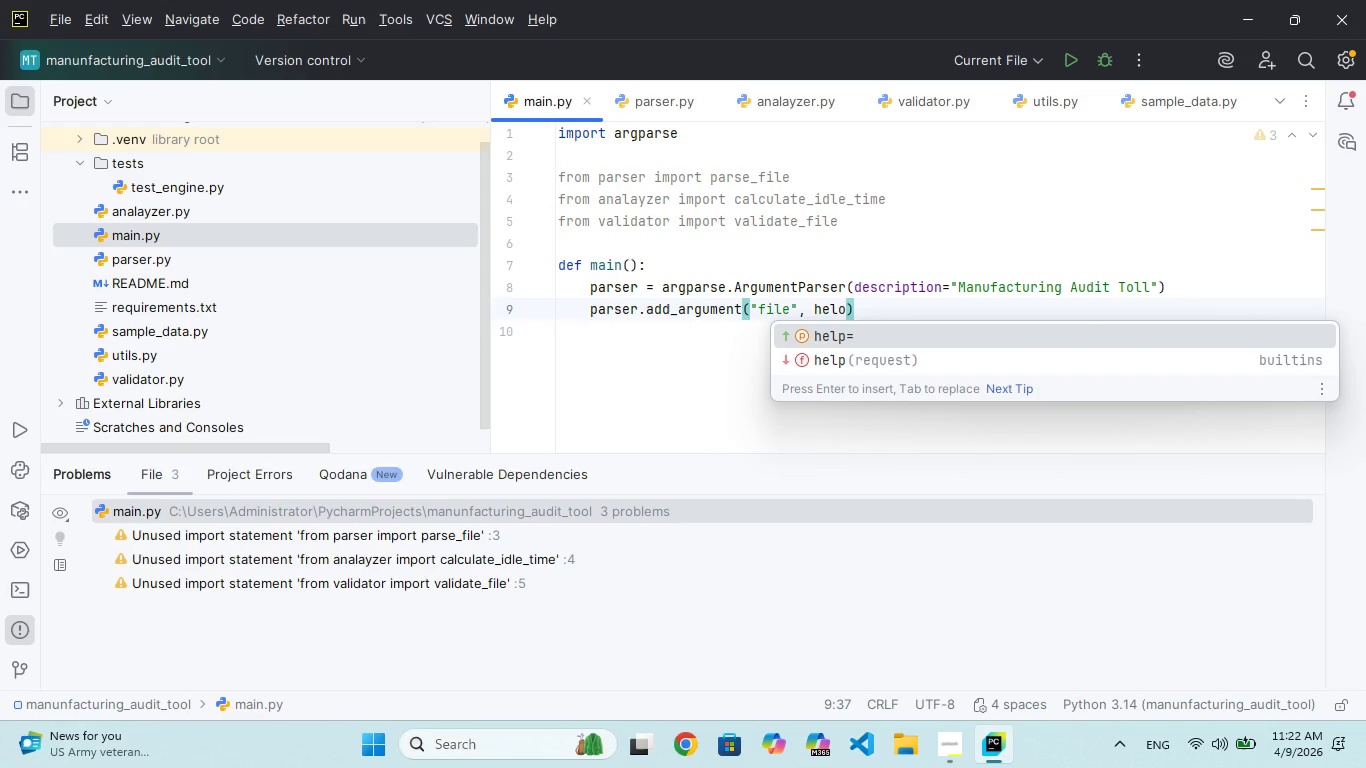 
key(Enter)
 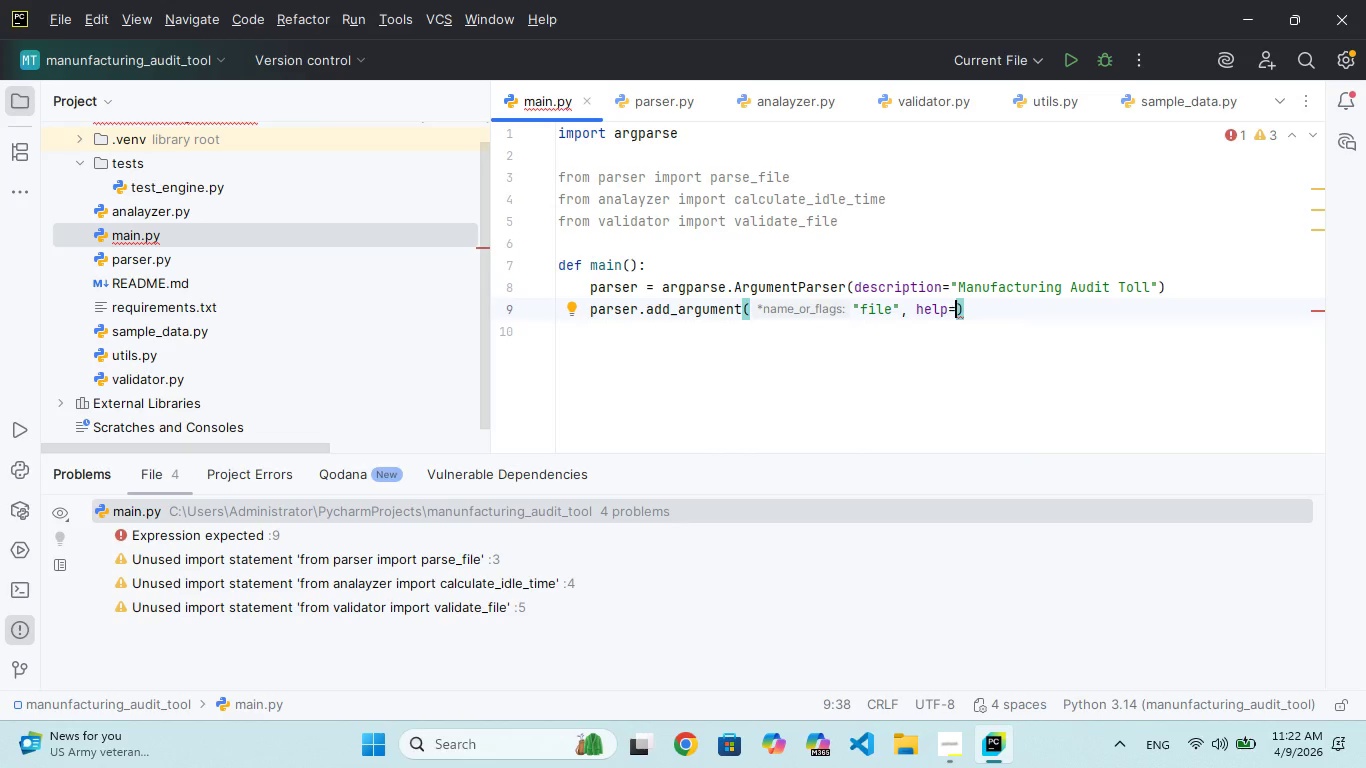 
hold_key(key=ArrowLeft, duration=0.84)
 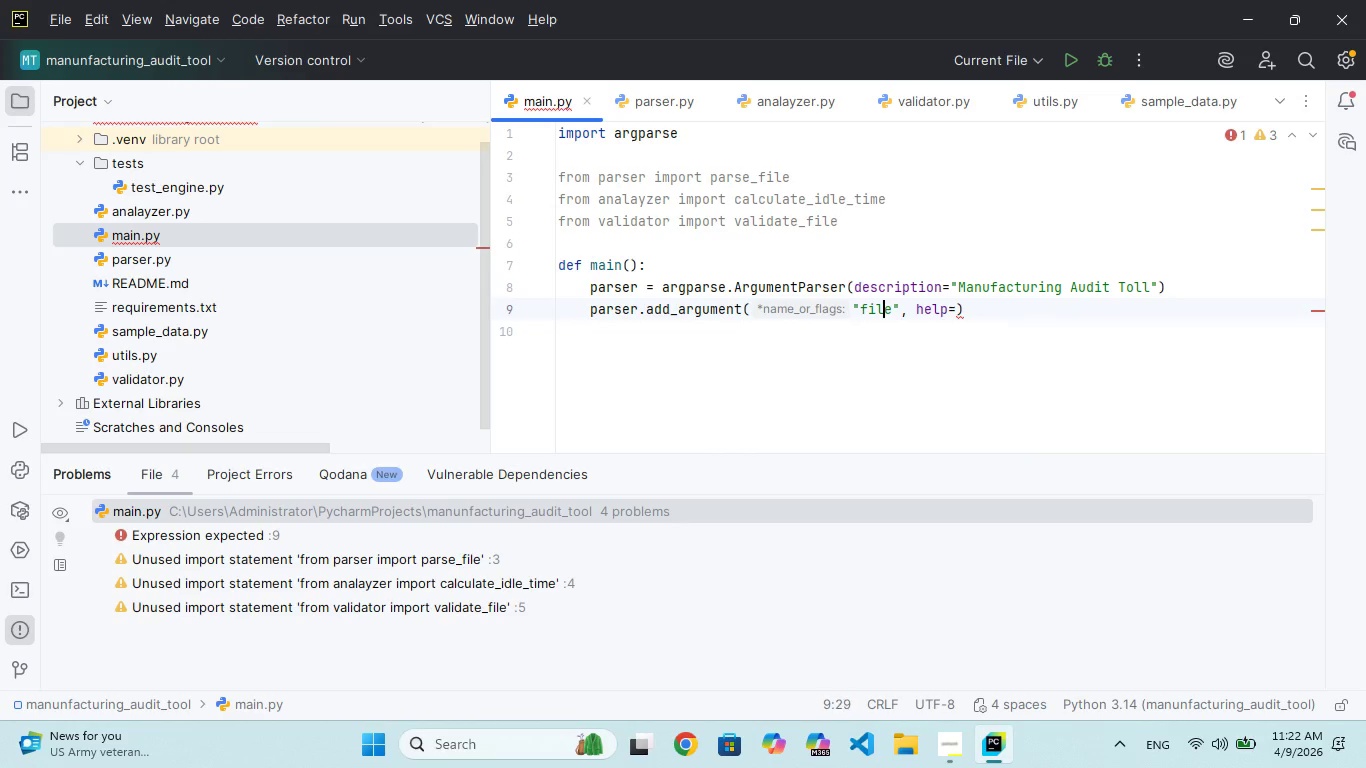 
key(ArrowLeft)
 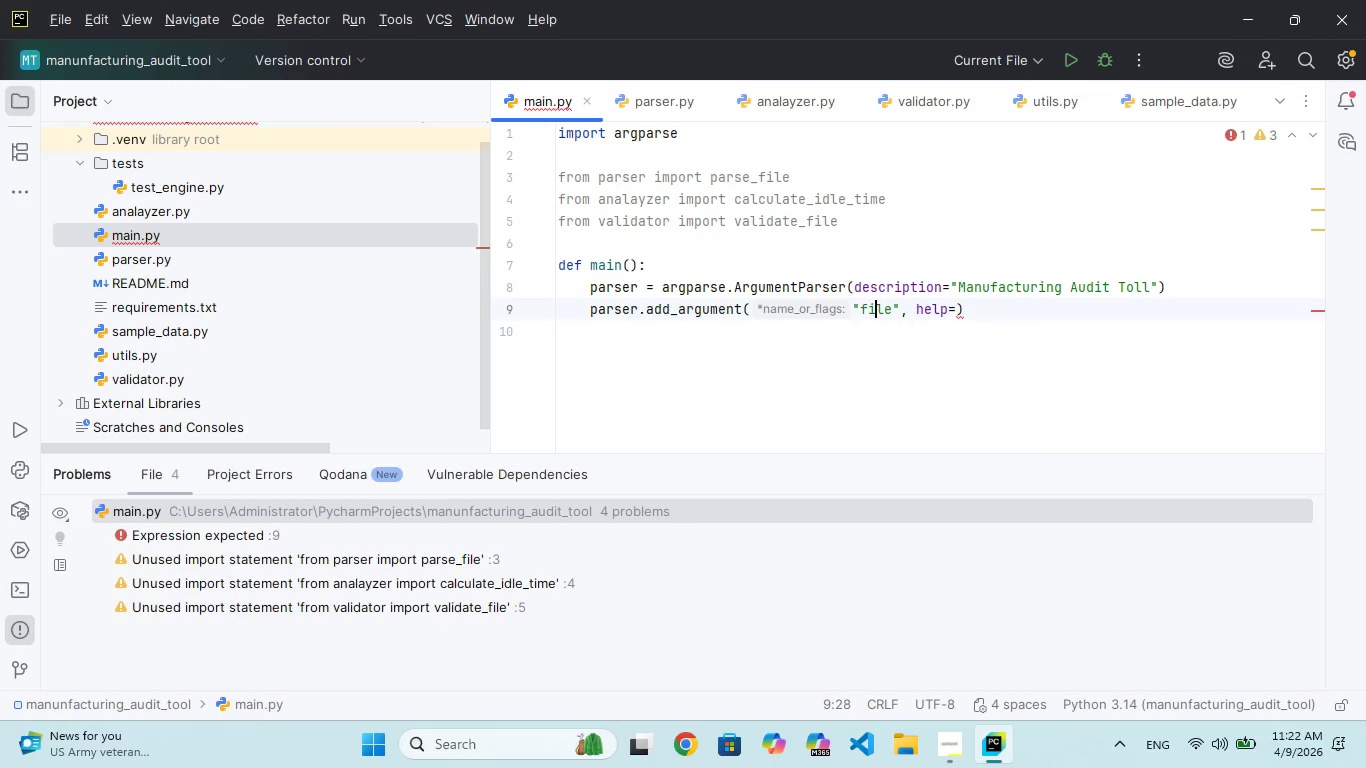 
key(ArrowLeft)
 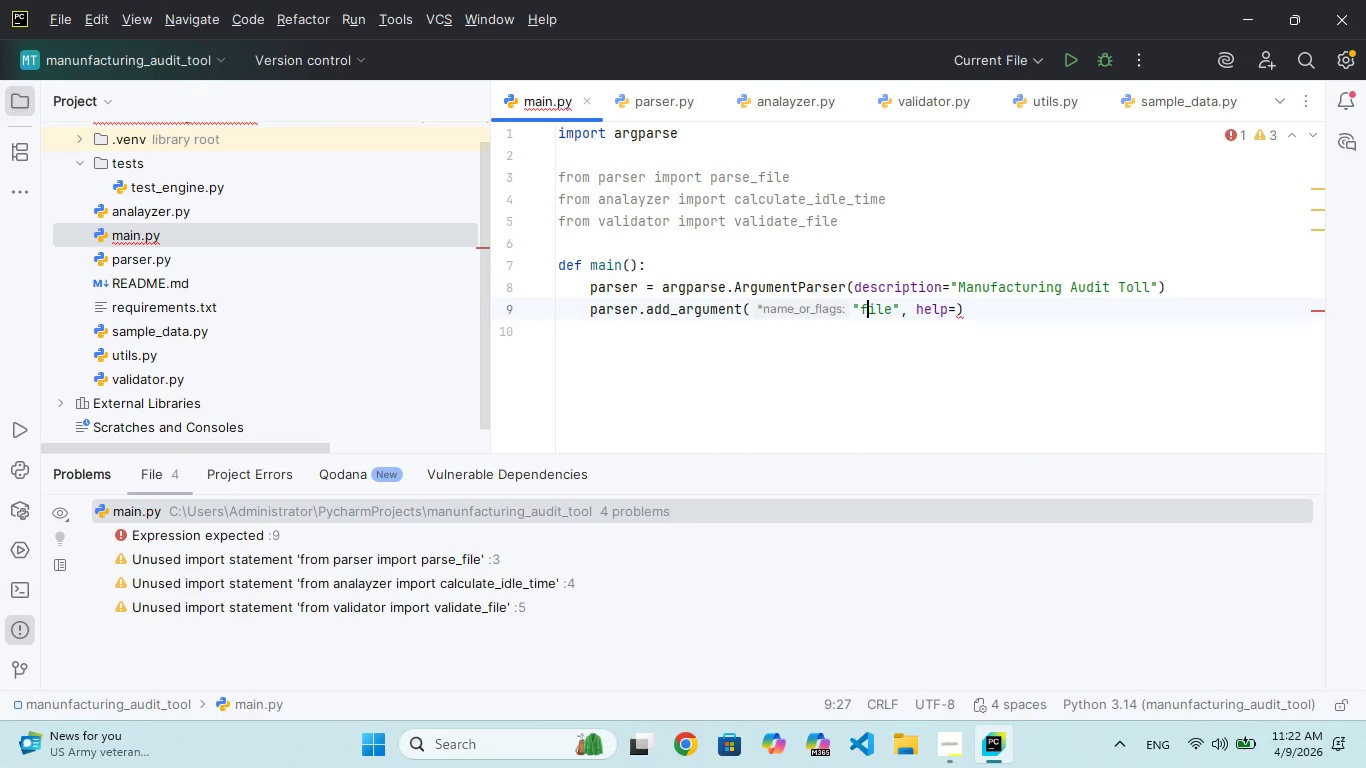 
hold_key(key=ArrowRight, duration=0.69)
 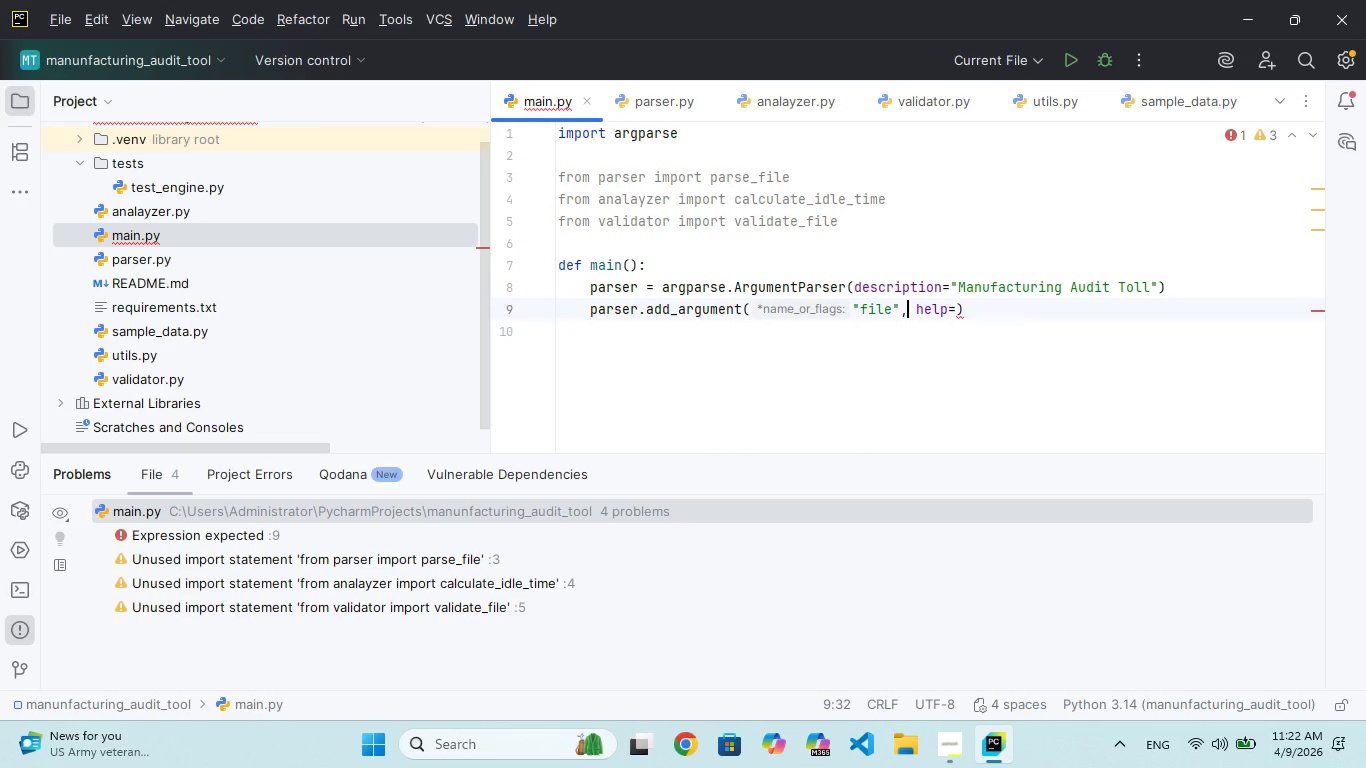 
hold_key(key=ArrowRight, duration=1.52)
 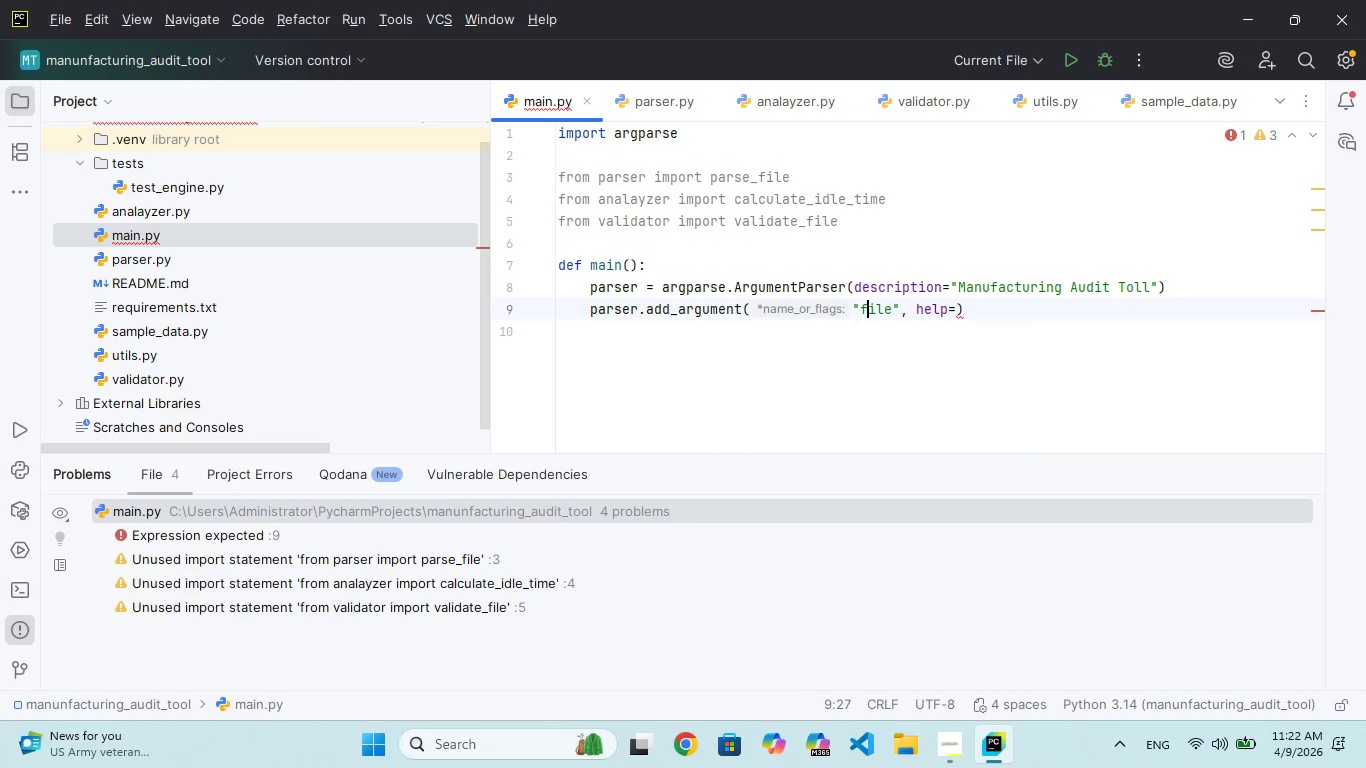 
hold_key(key=ArrowLeft, duration=0.64)
 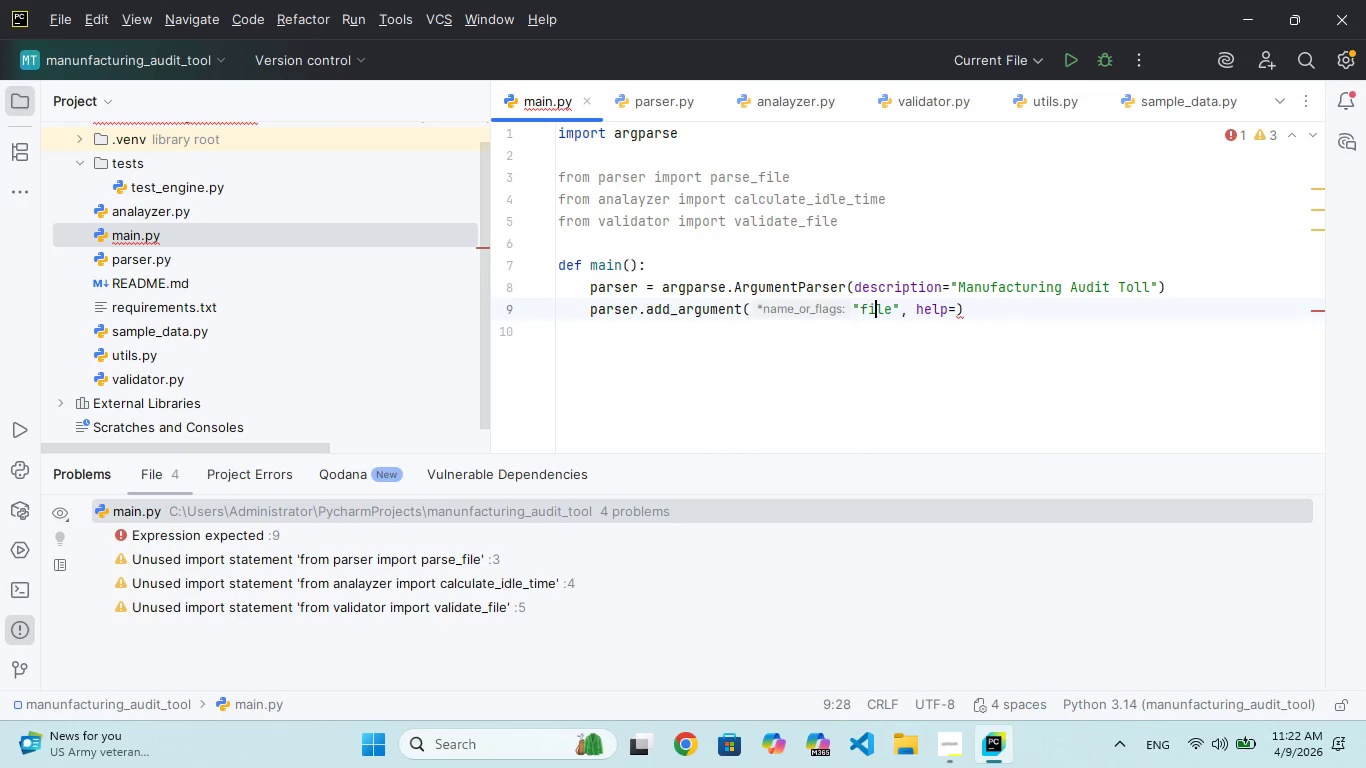 
key(ArrowLeft)
 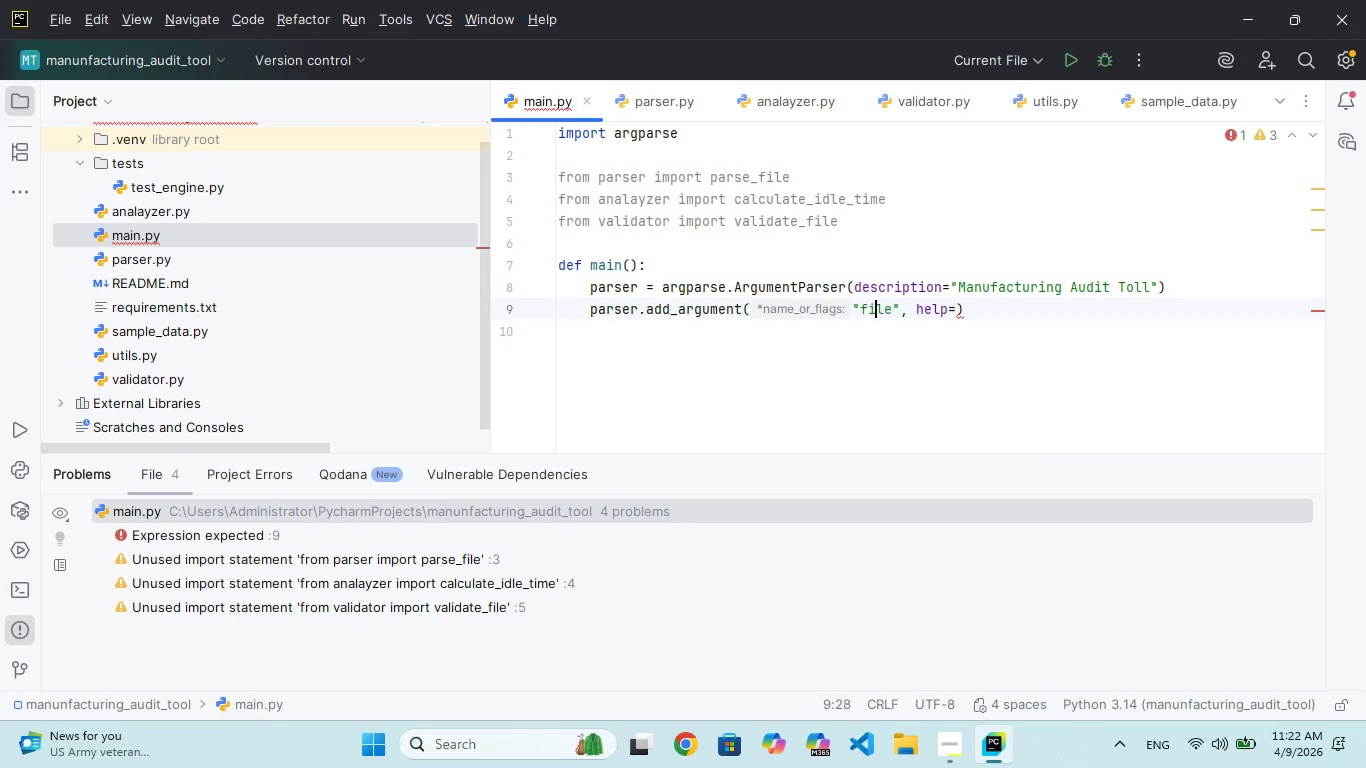 
key(ArrowLeft)
 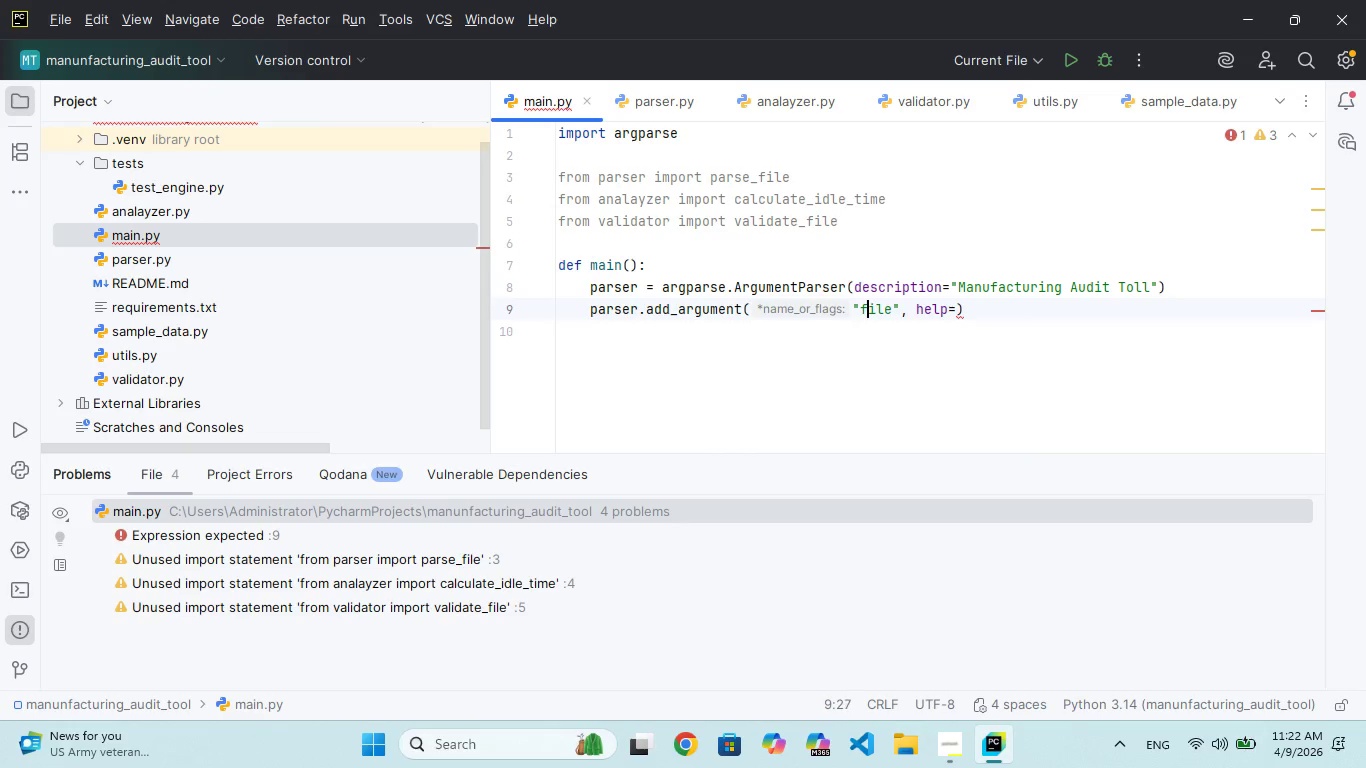 
key(ArrowLeft)
 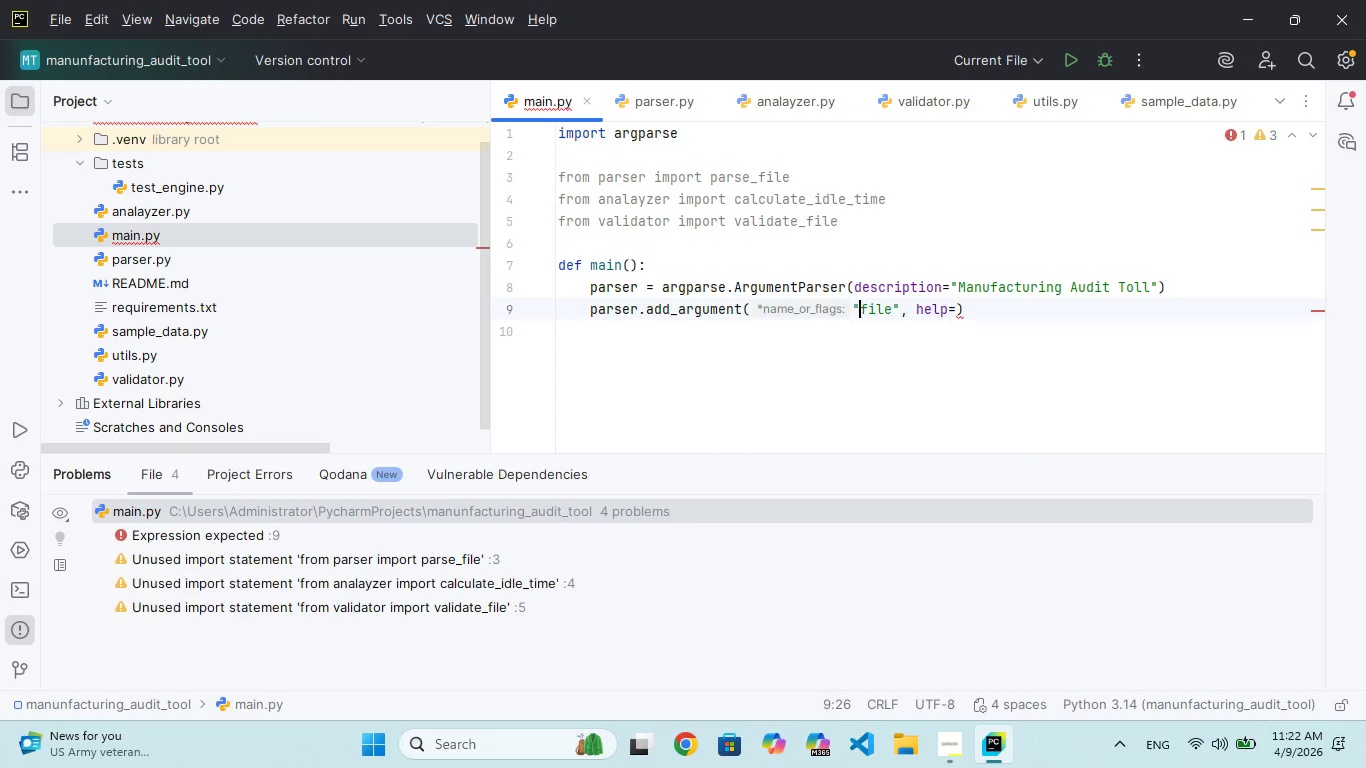 
key(ArrowLeft)
 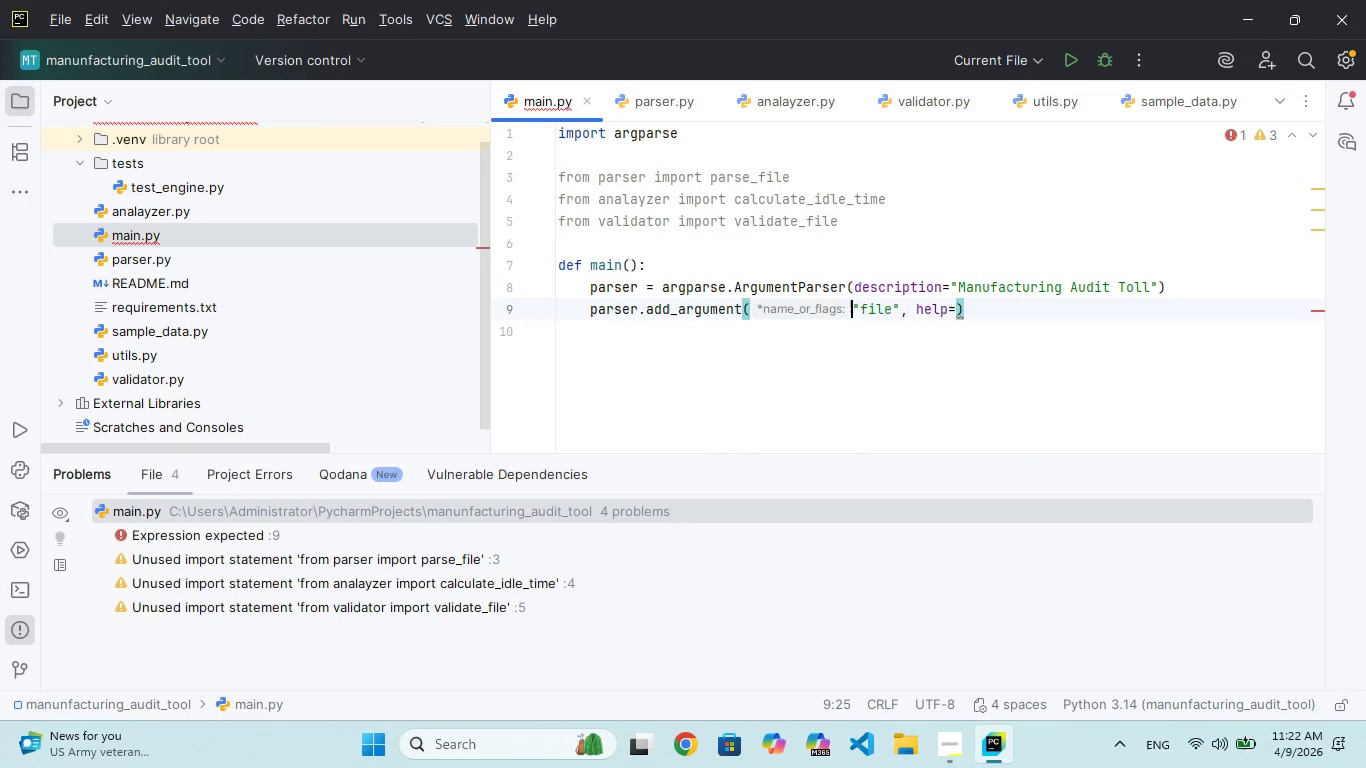 
hold_key(key=Backspace, duration=0.34)
 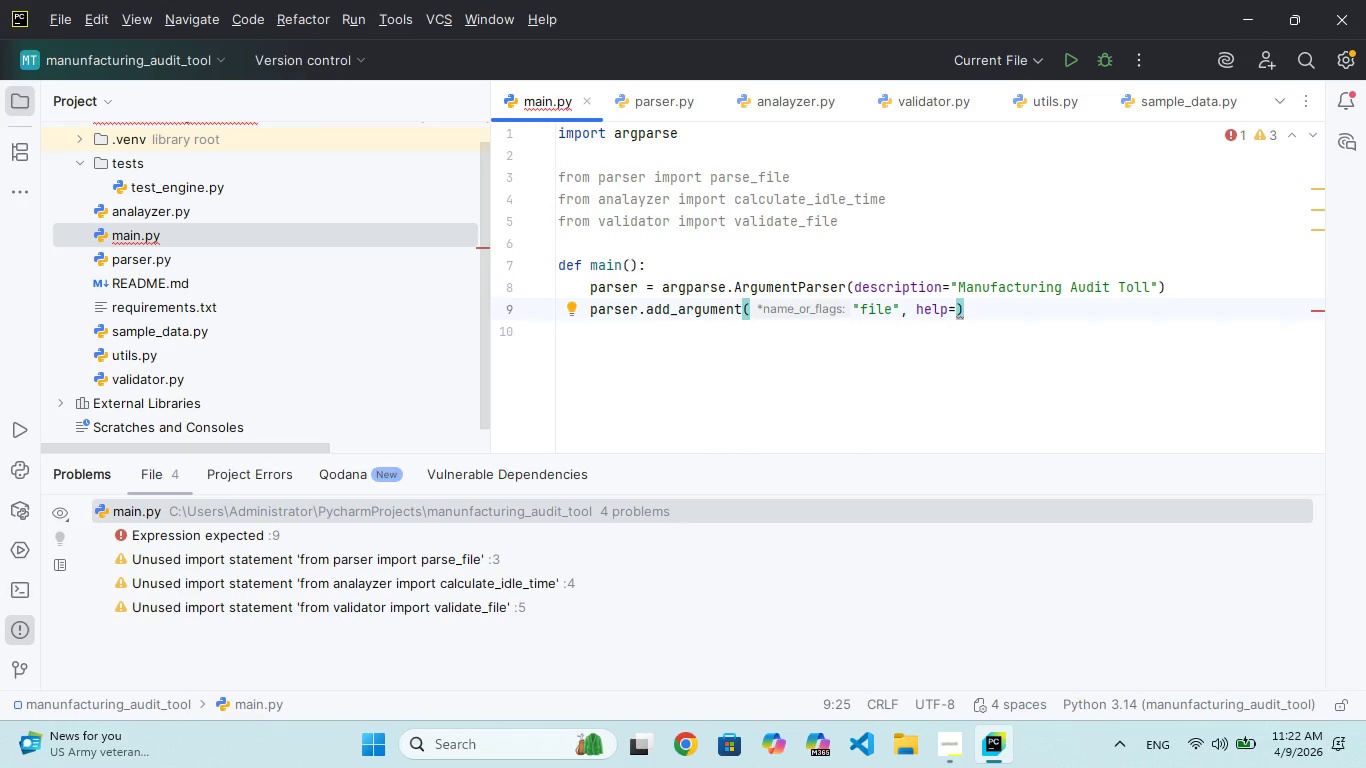 
hold_key(key=ArrowRight, duration=0.84)
 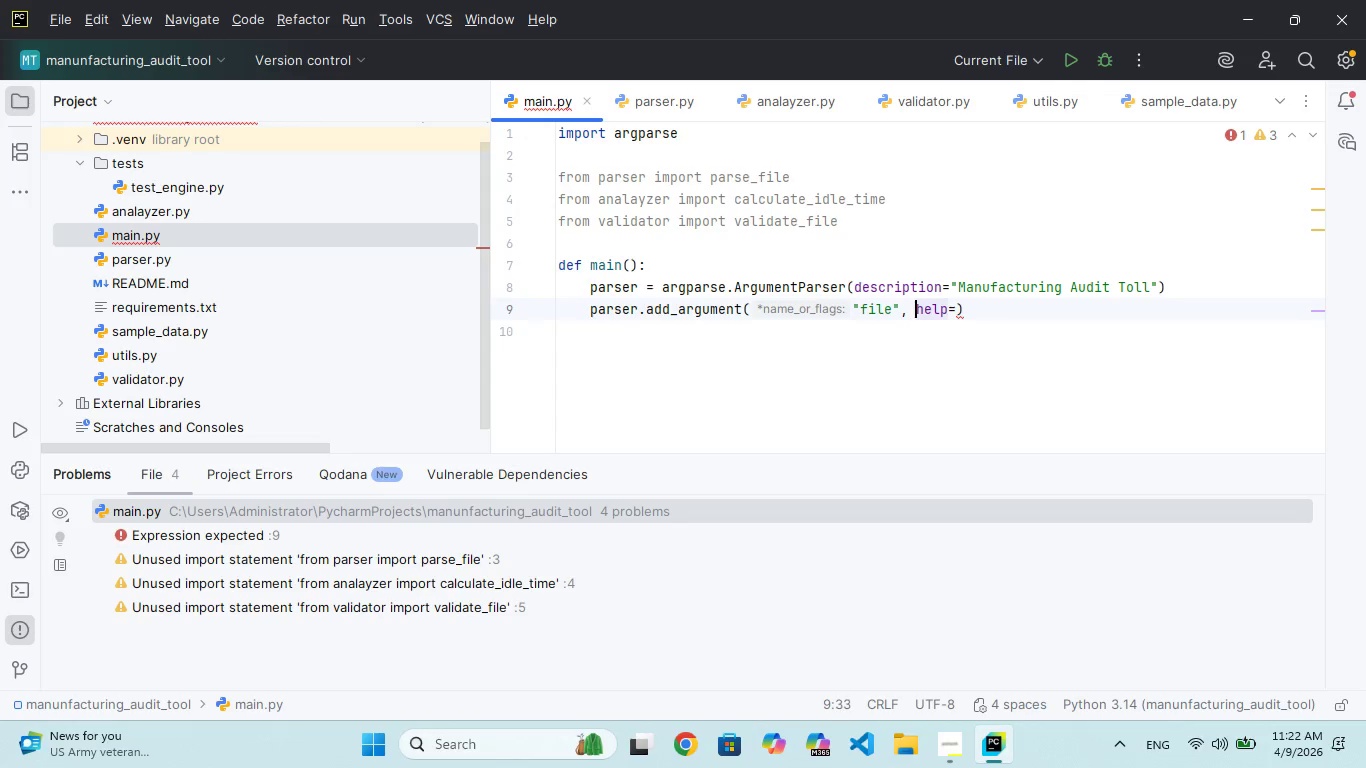 
key(ArrowRight)
 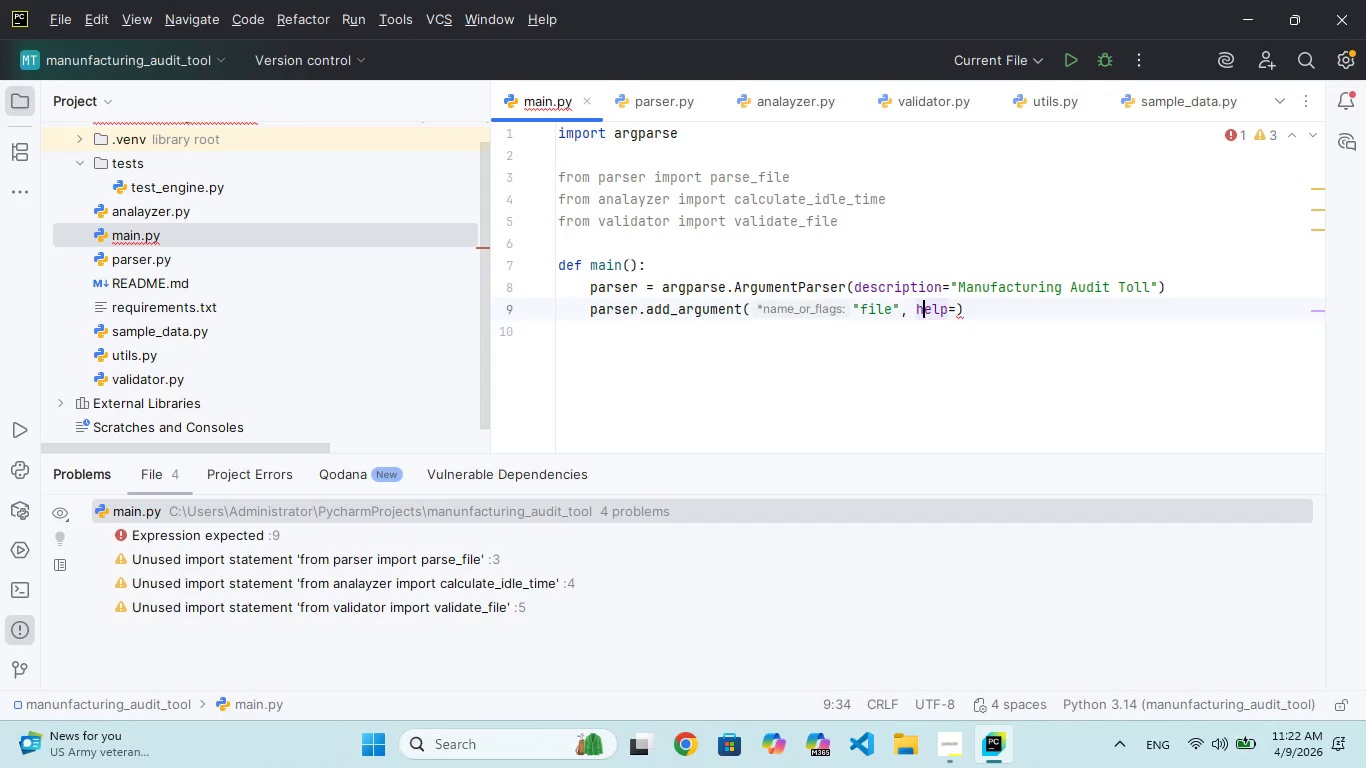 
key(ArrowRight)
 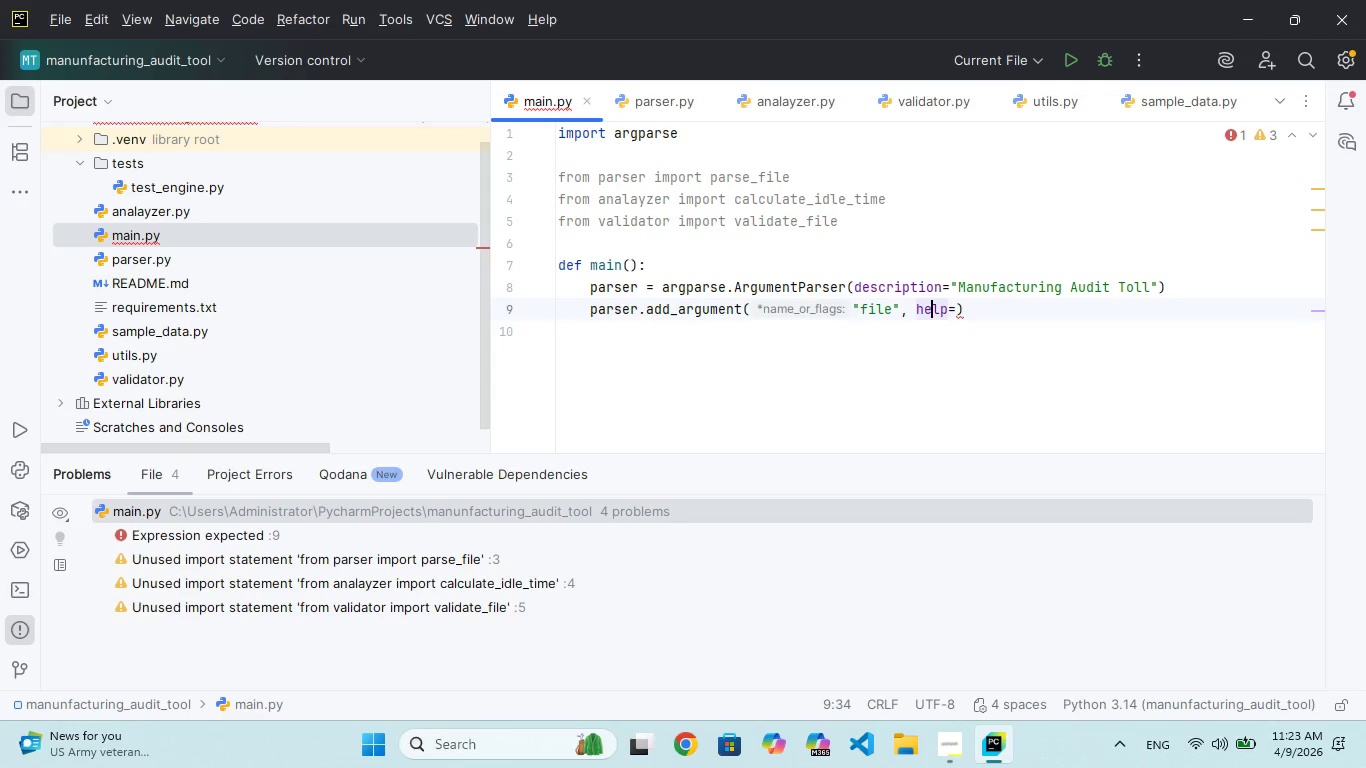 
key(ArrowRight)
 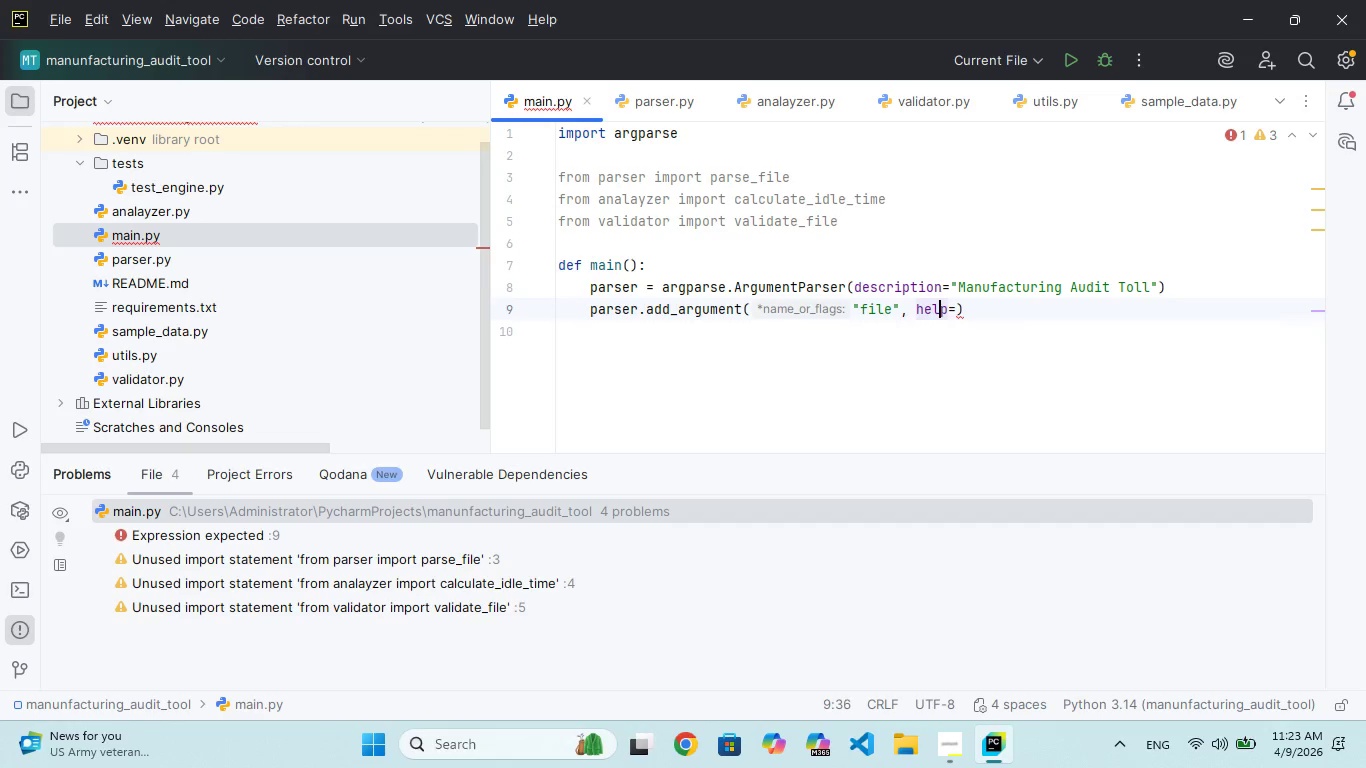 
key(ArrowRight)
 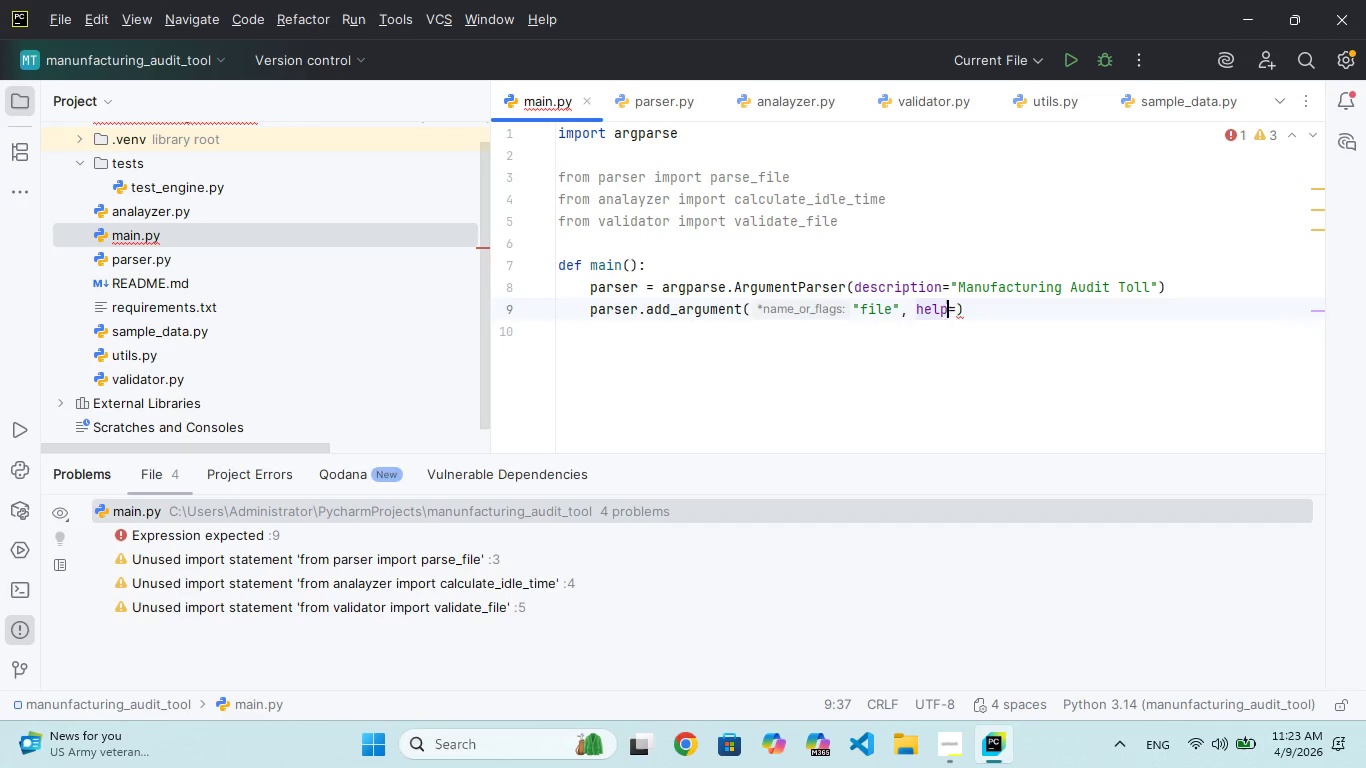 
key(ArrowRight)
 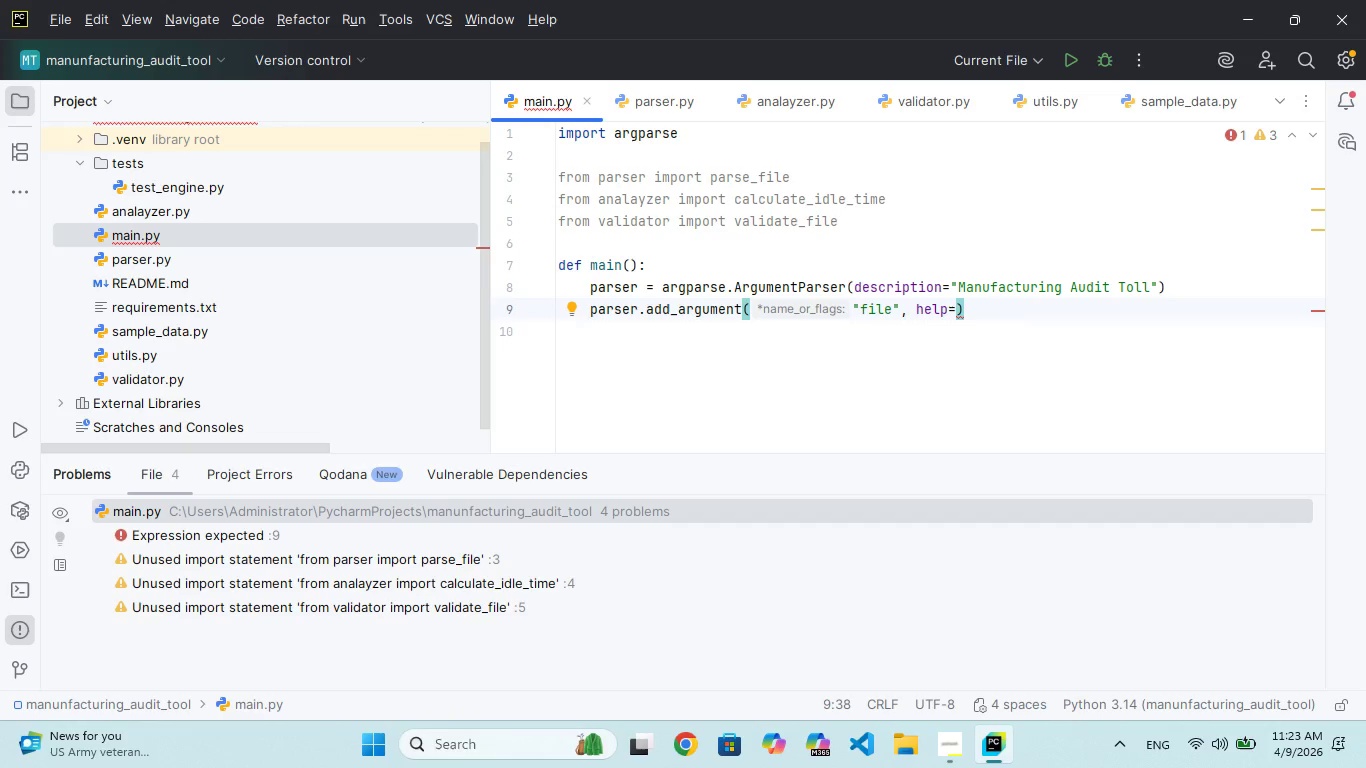 
type("Plath to csv og file)
 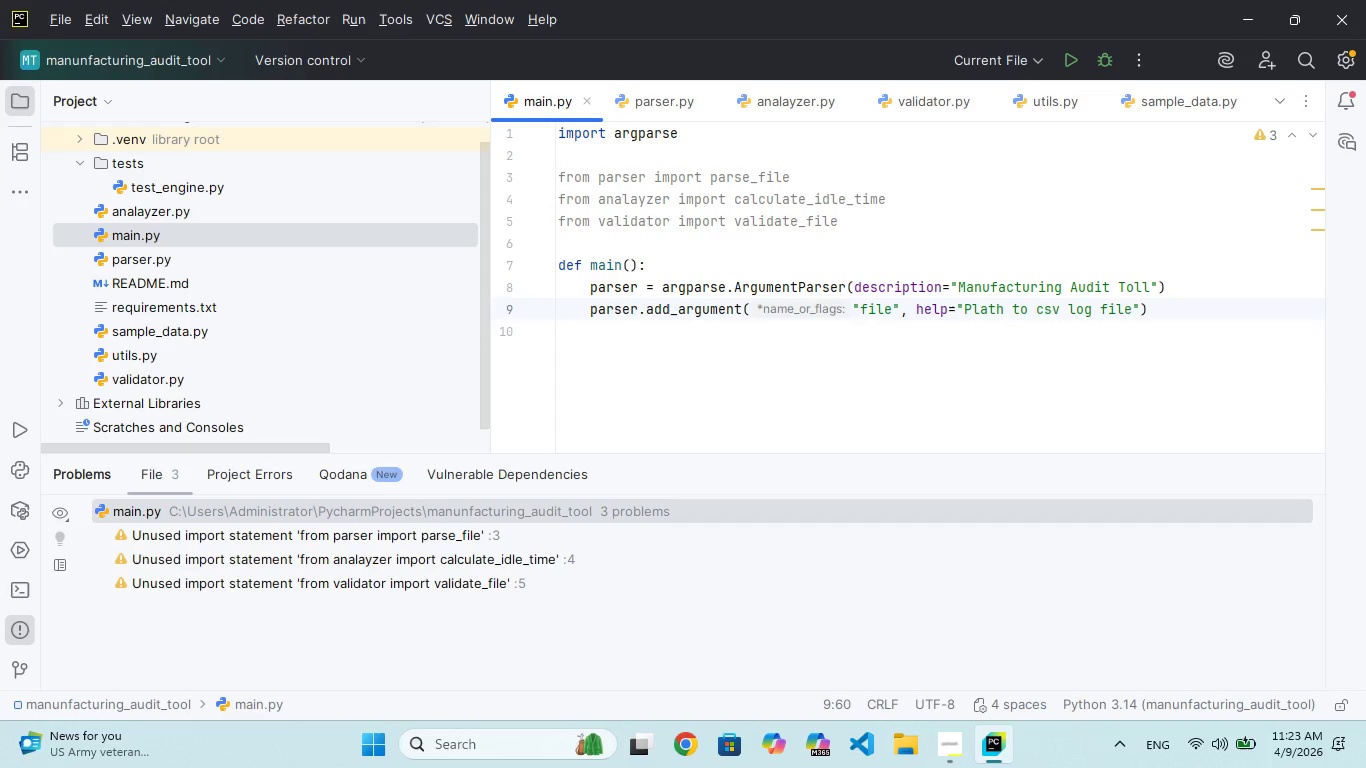 
key(ArrowRight)
 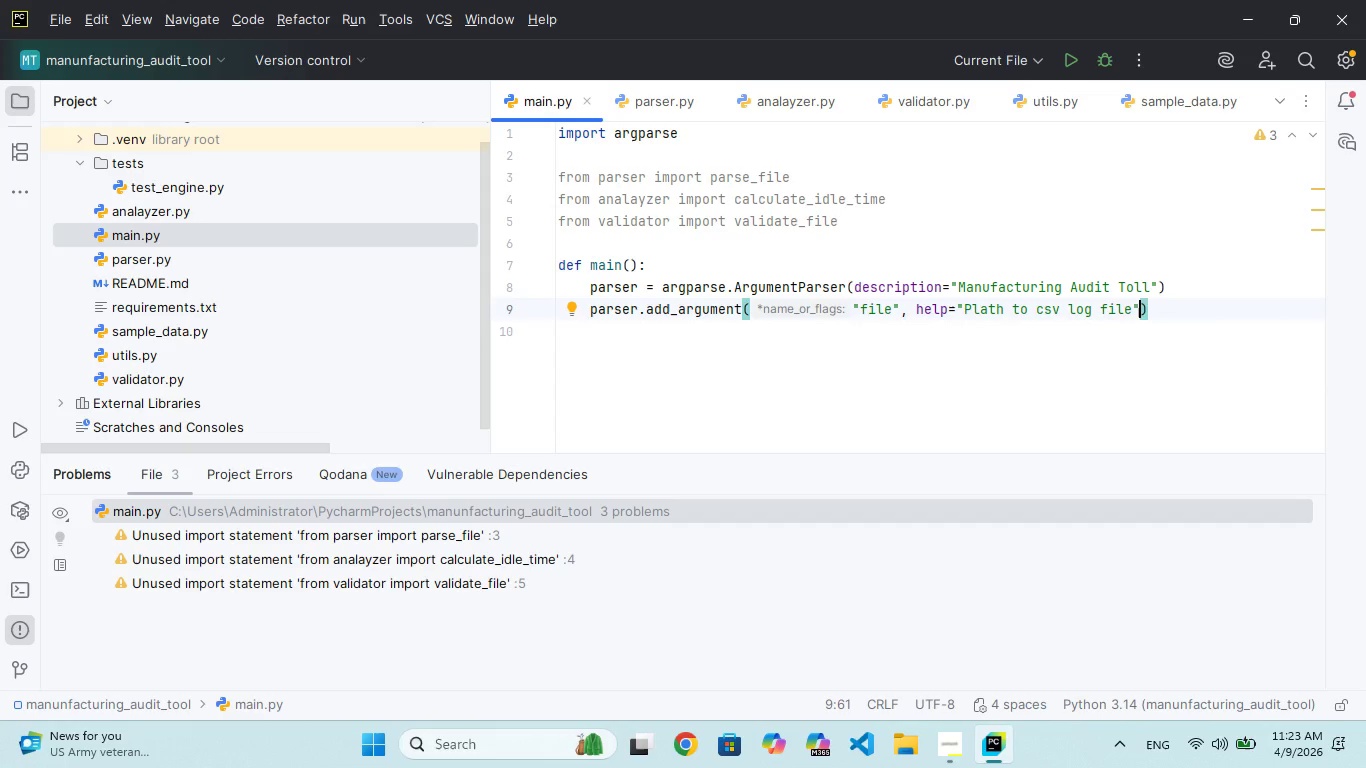 
key(Enter)
 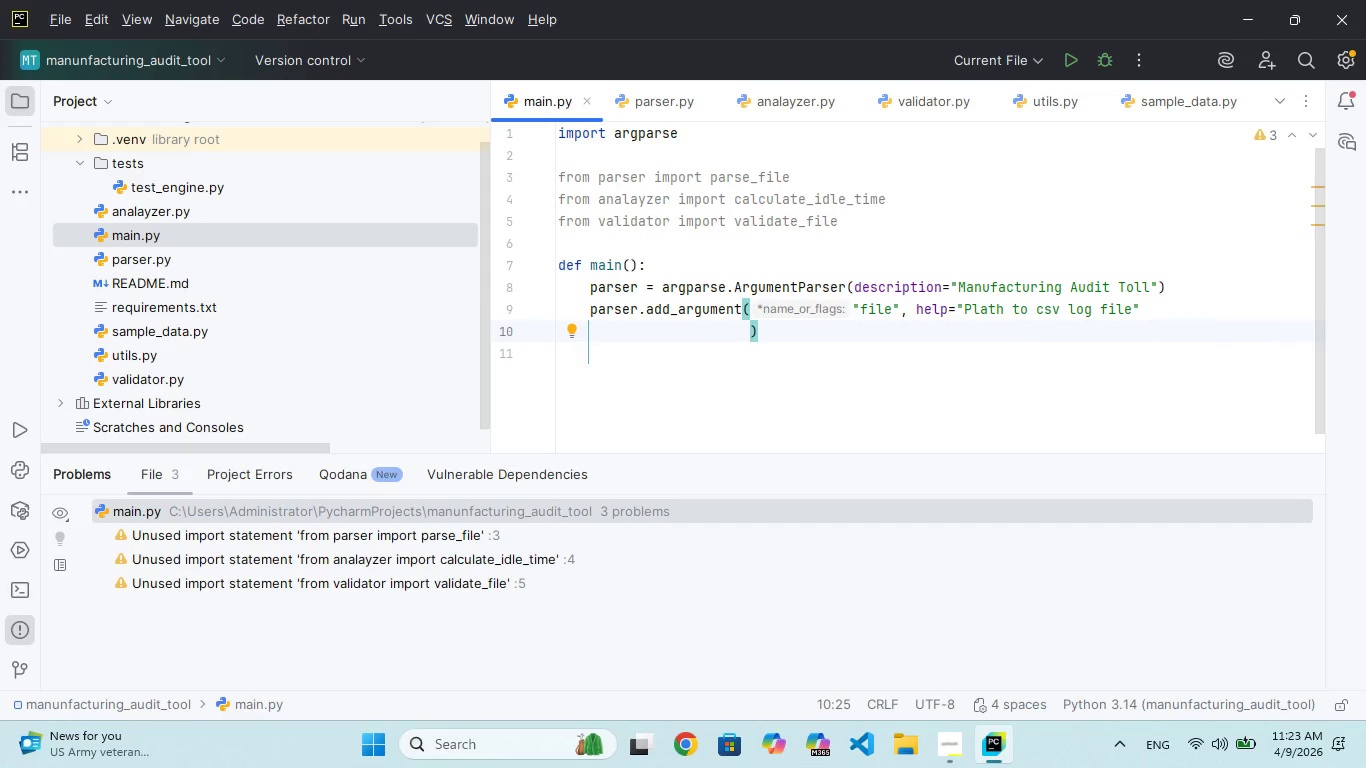 
key(Backslash)
 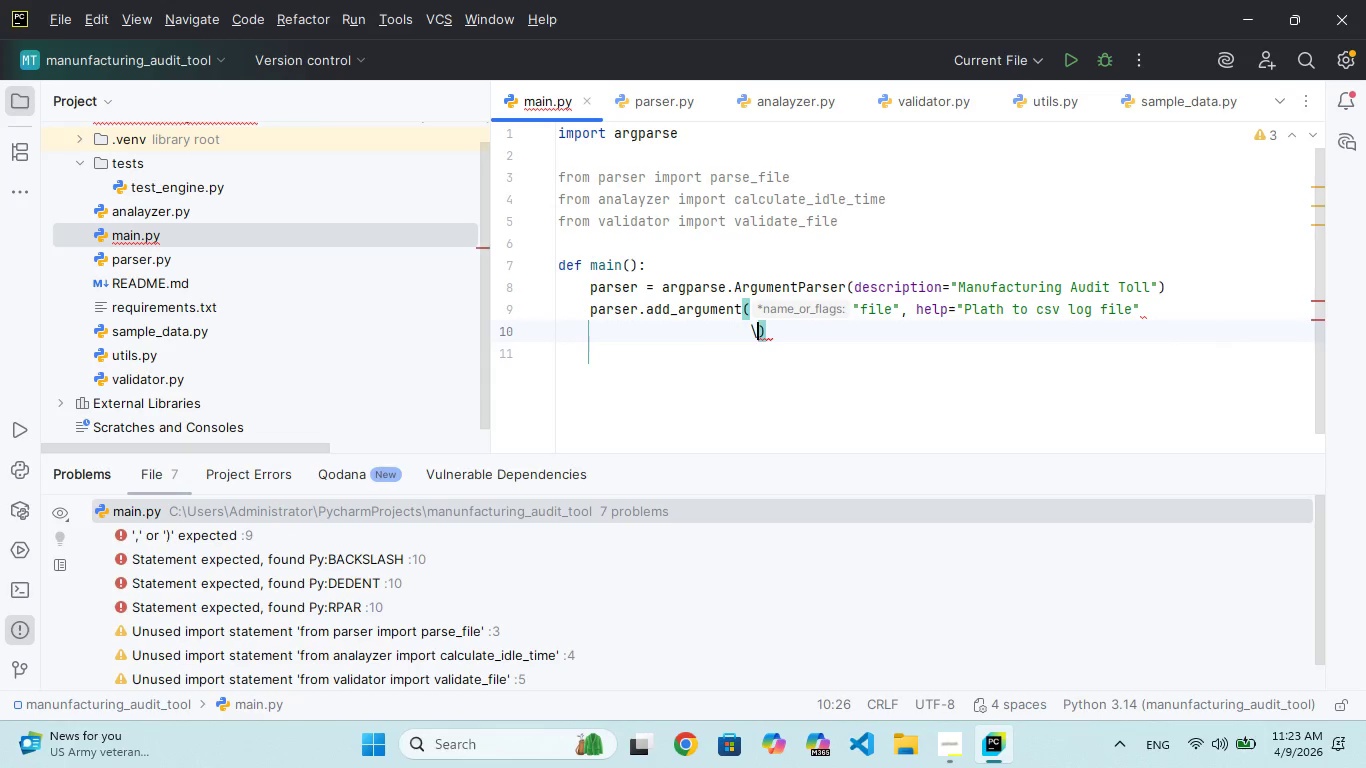 
key(Backspace)
 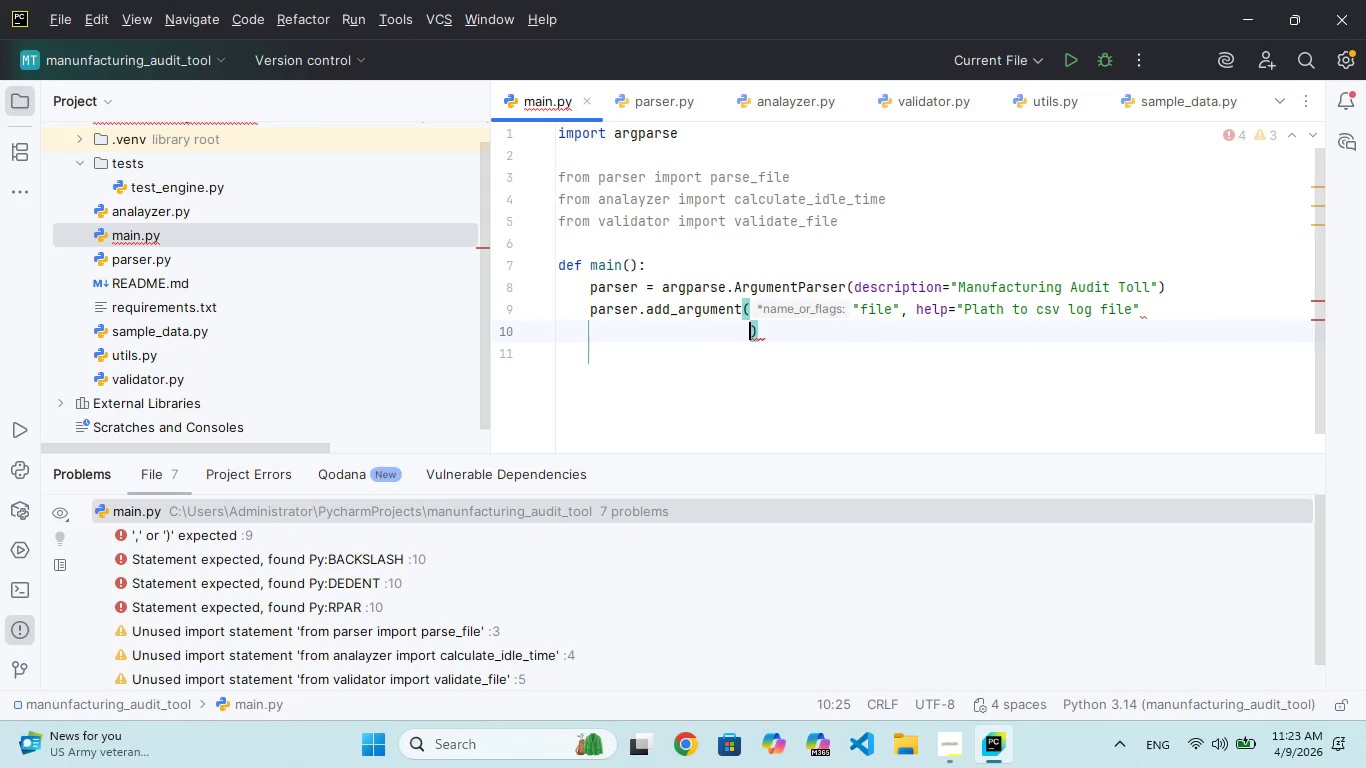 
key(Backspace)
 